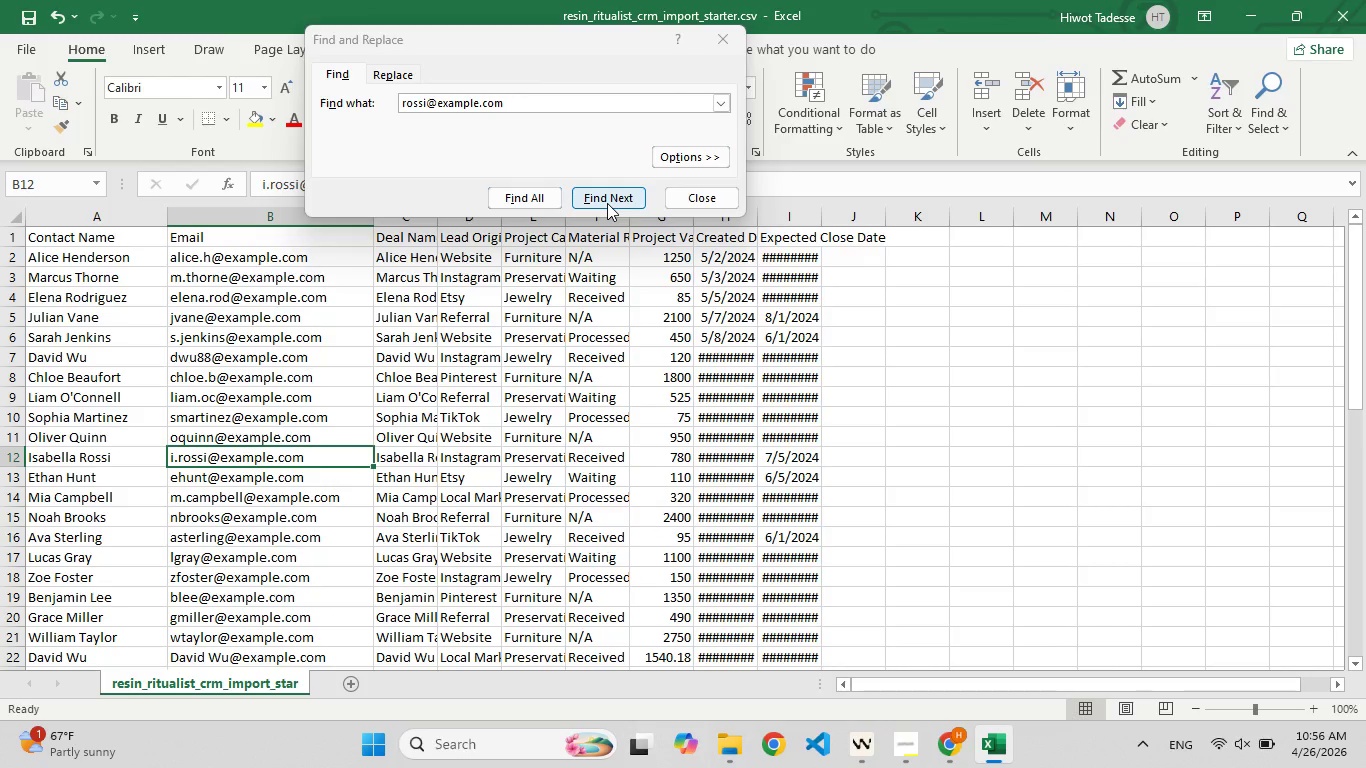 
left_click([607, 203])
 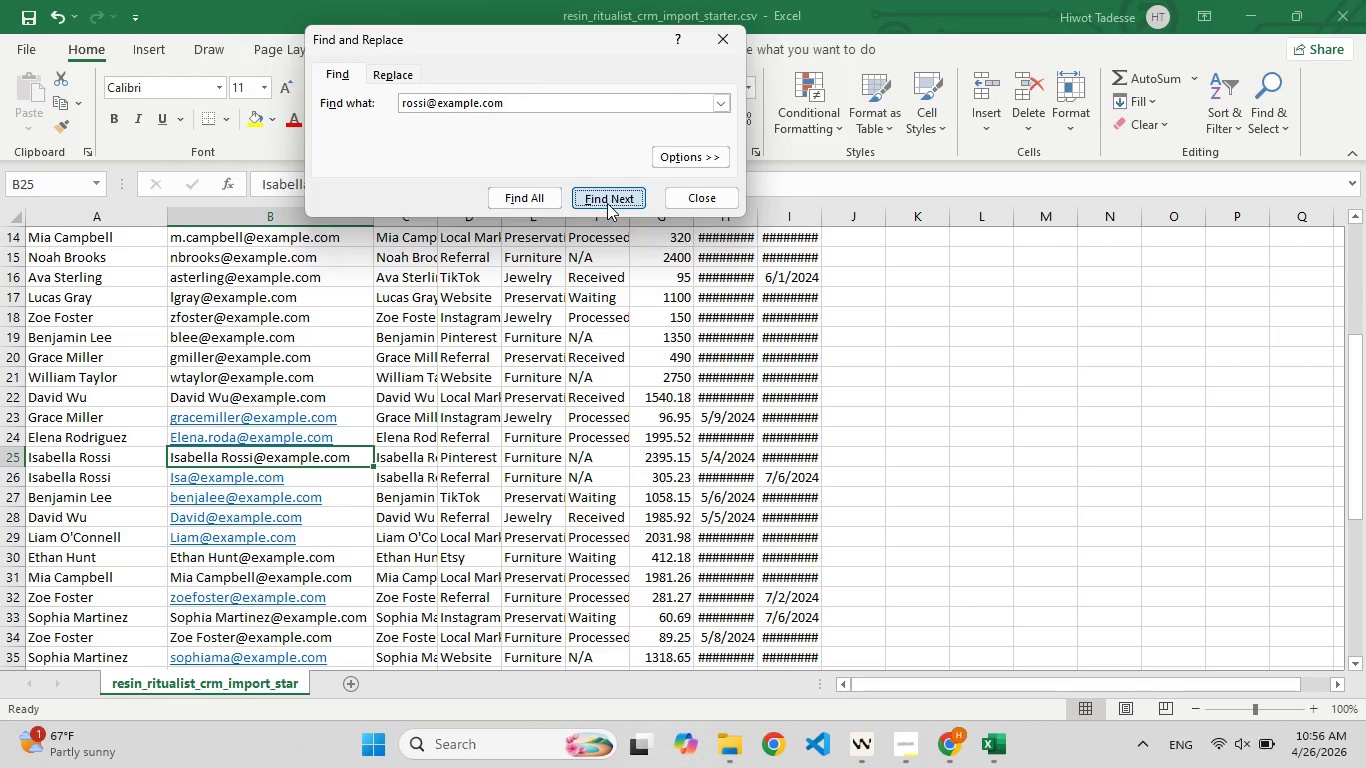 
left_click([607, 203])
 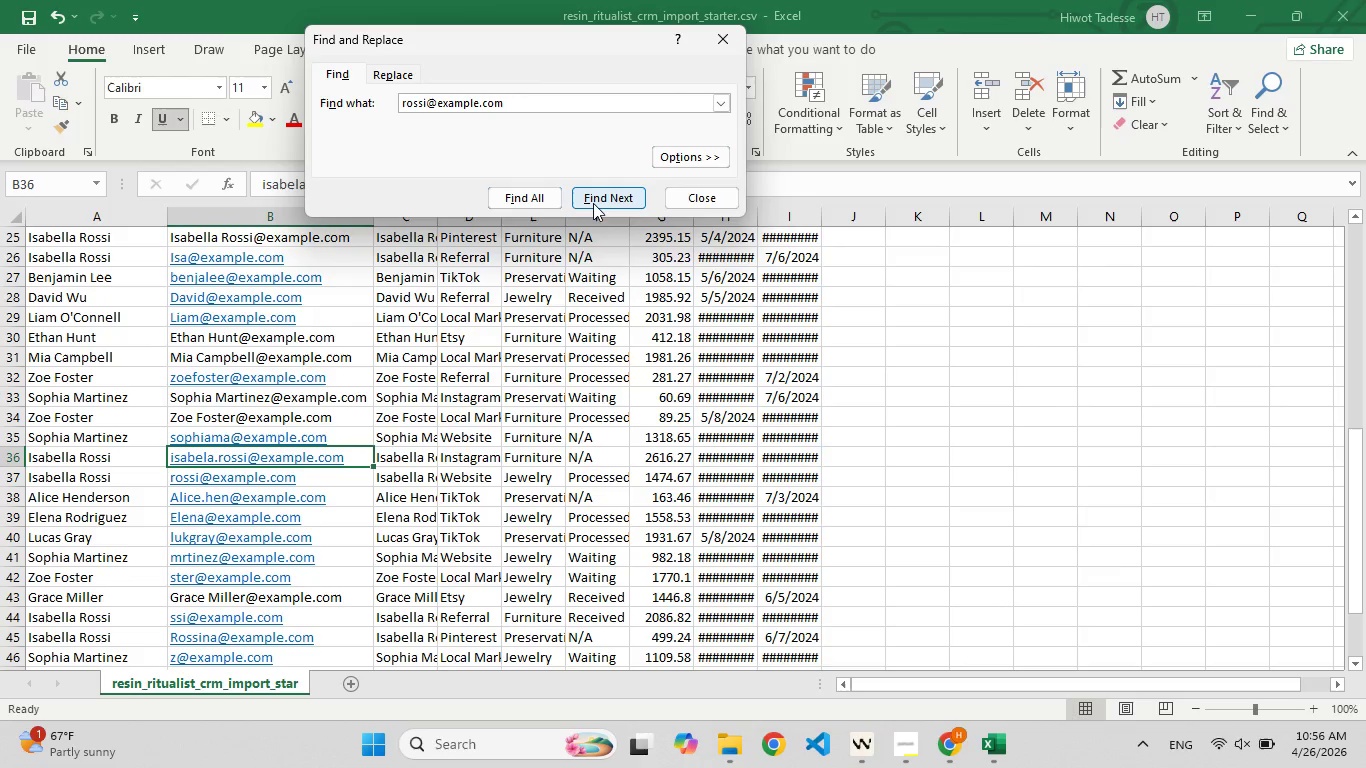 
left_click([593, 202])
 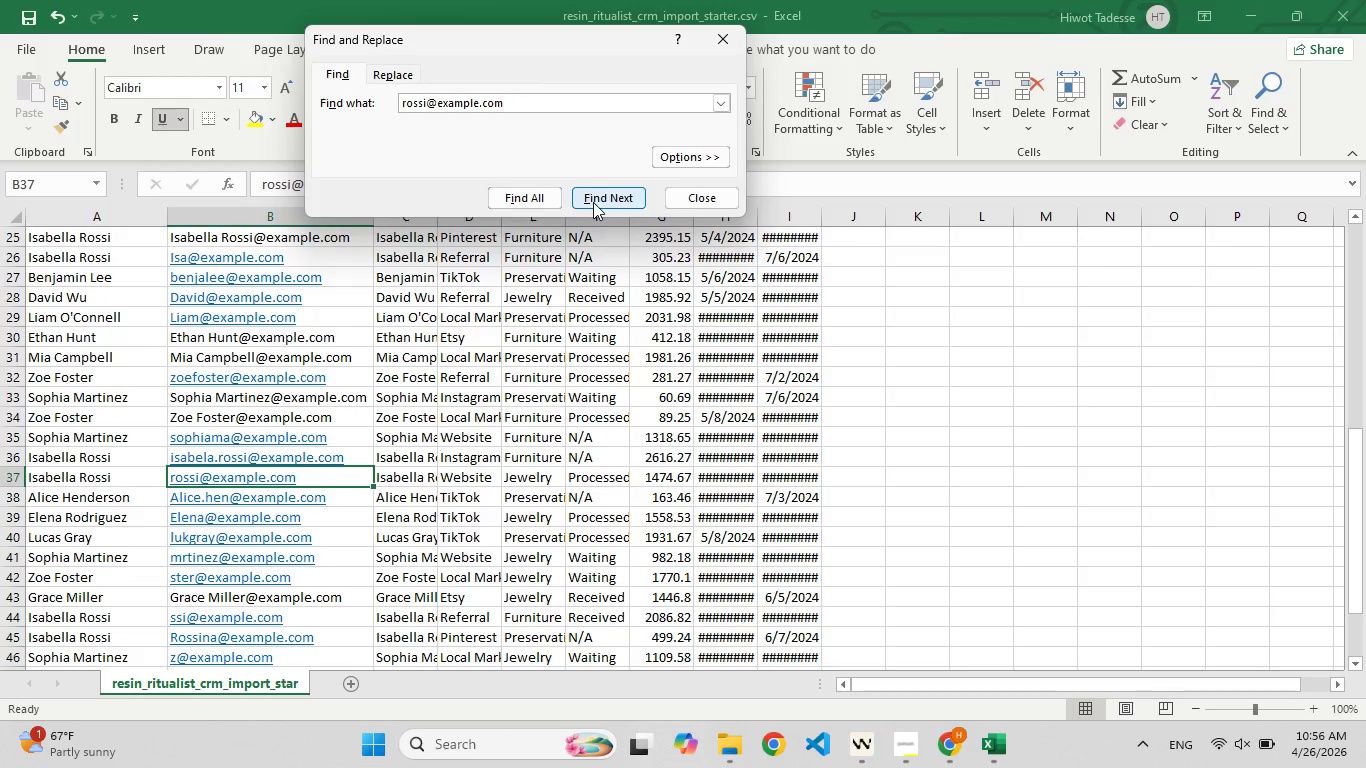 
left_click([593, 202])
 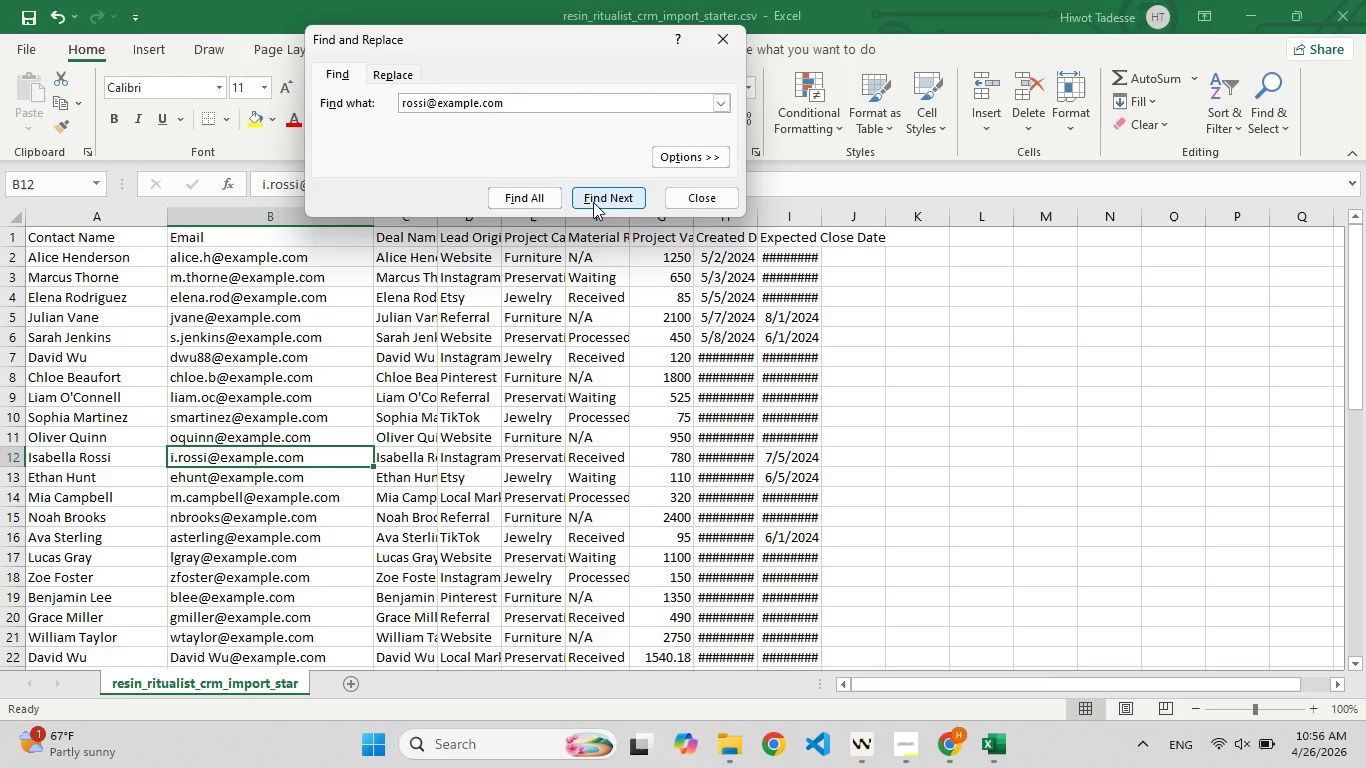 
left_click([593, 202])
 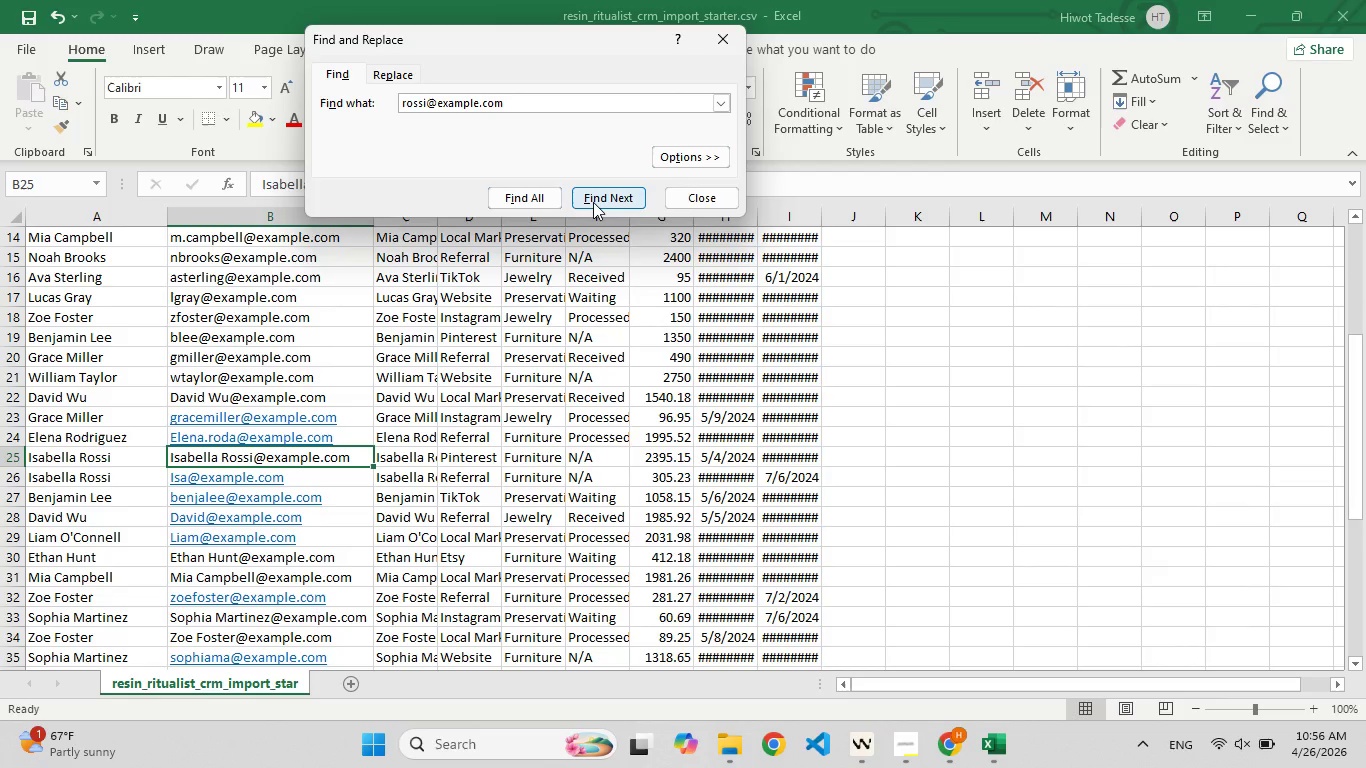 
left_click([593, 202])
 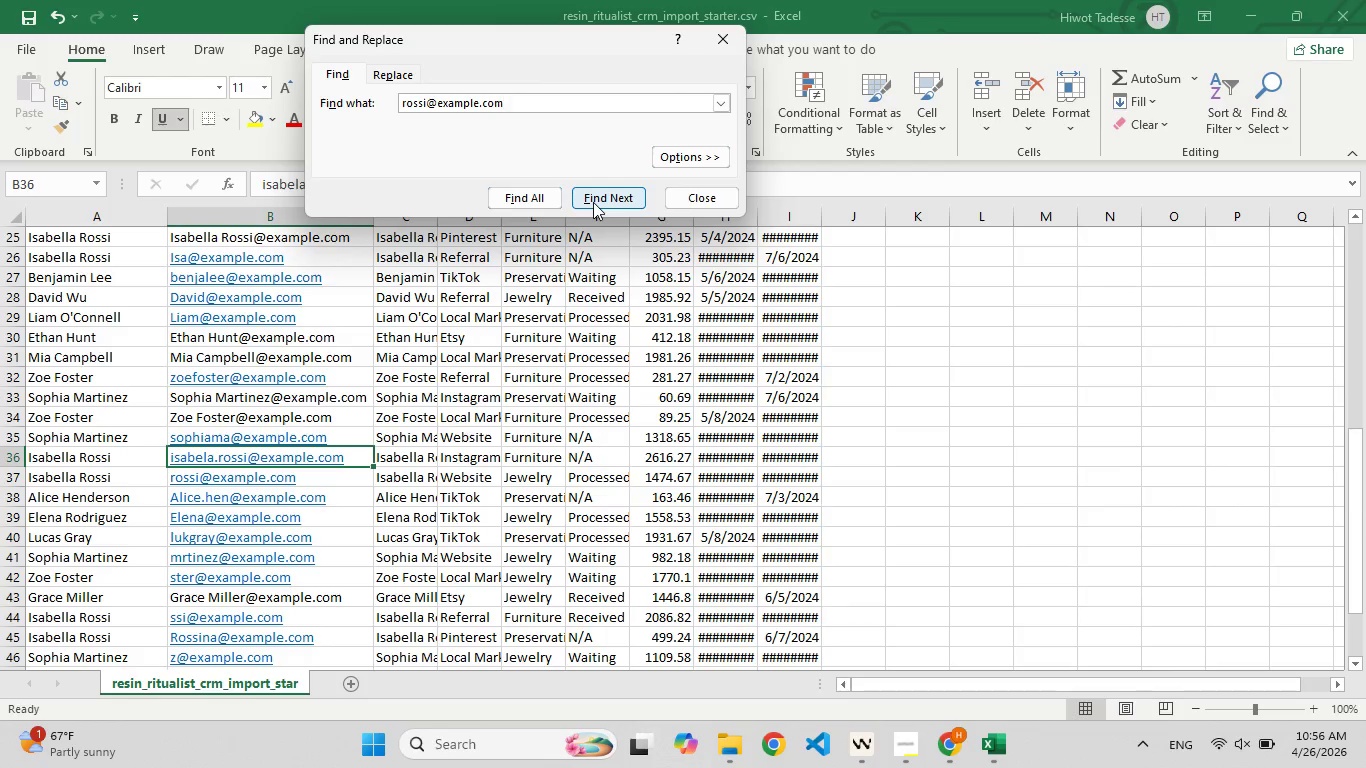 
wait(6.52)
 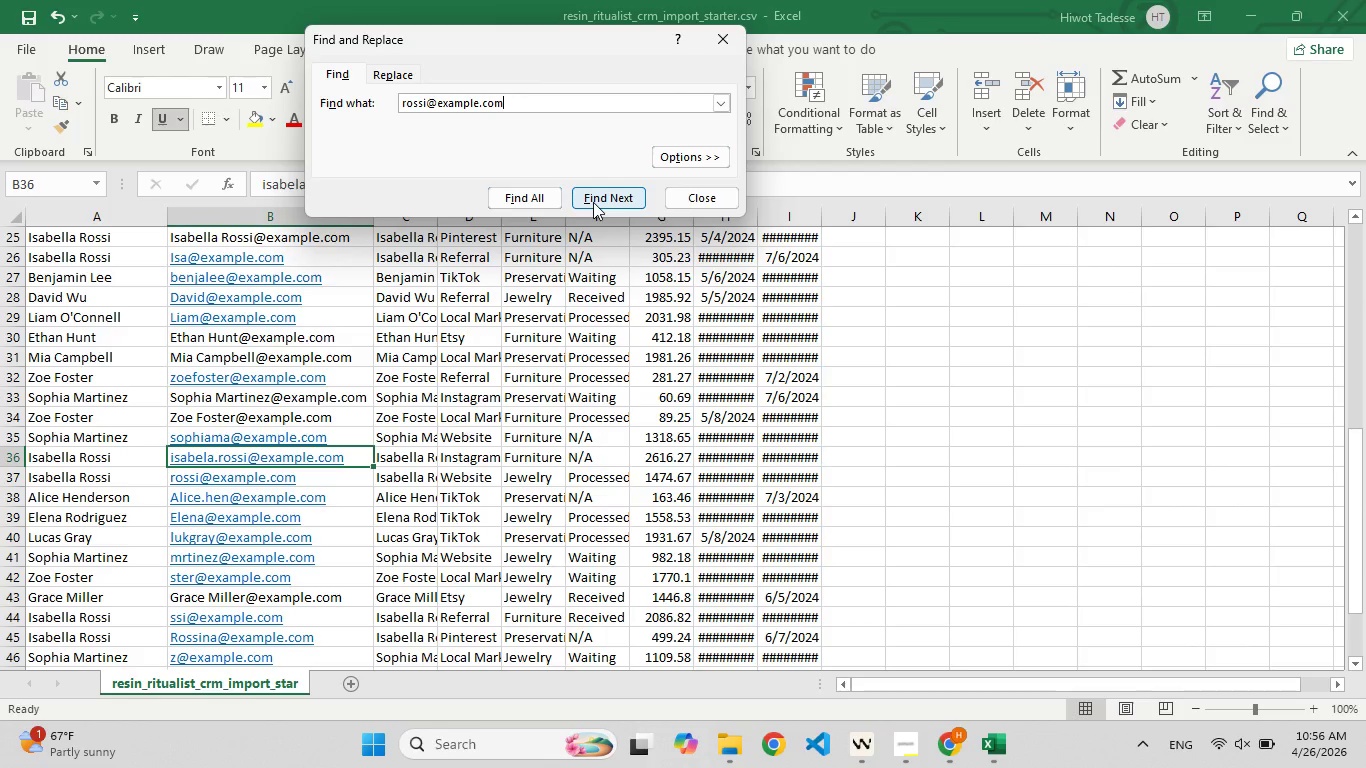 
left_click([593, 202])
 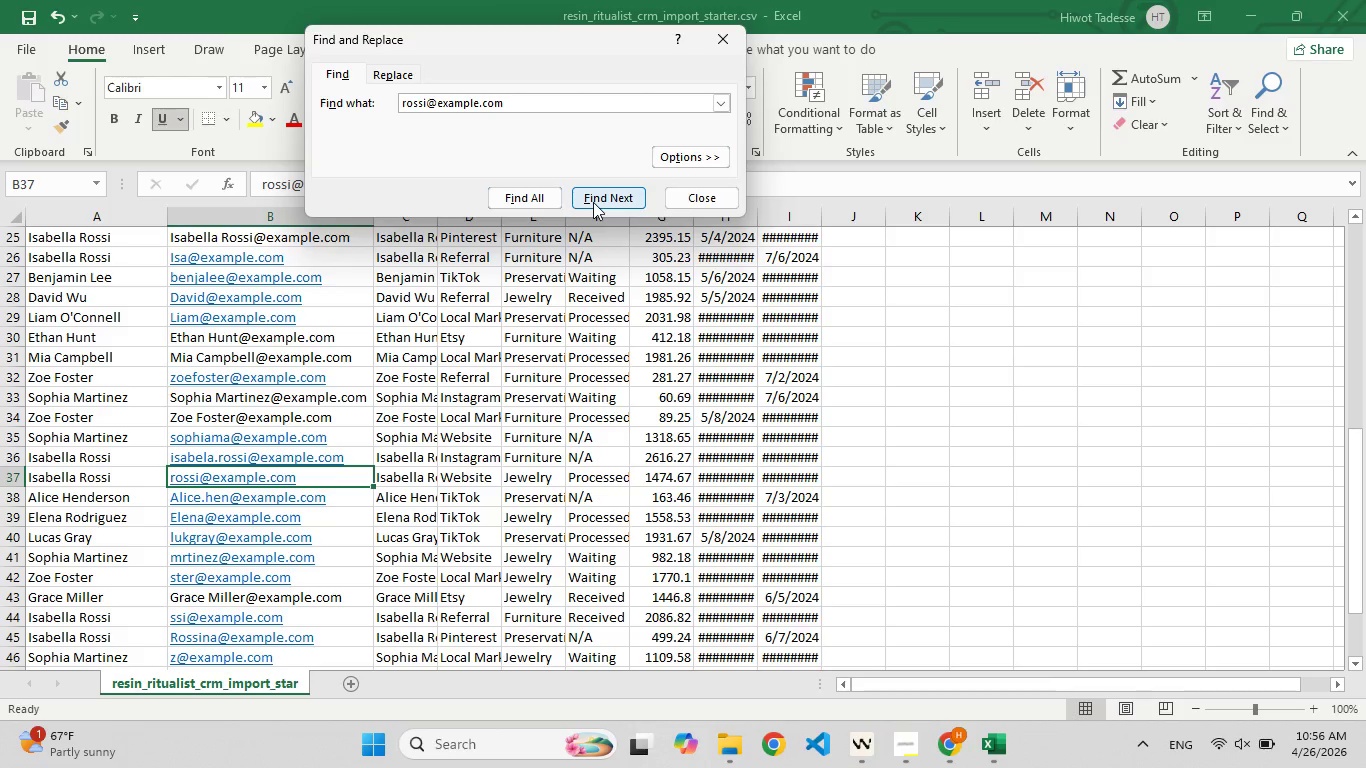 
left_click([593, 202])
 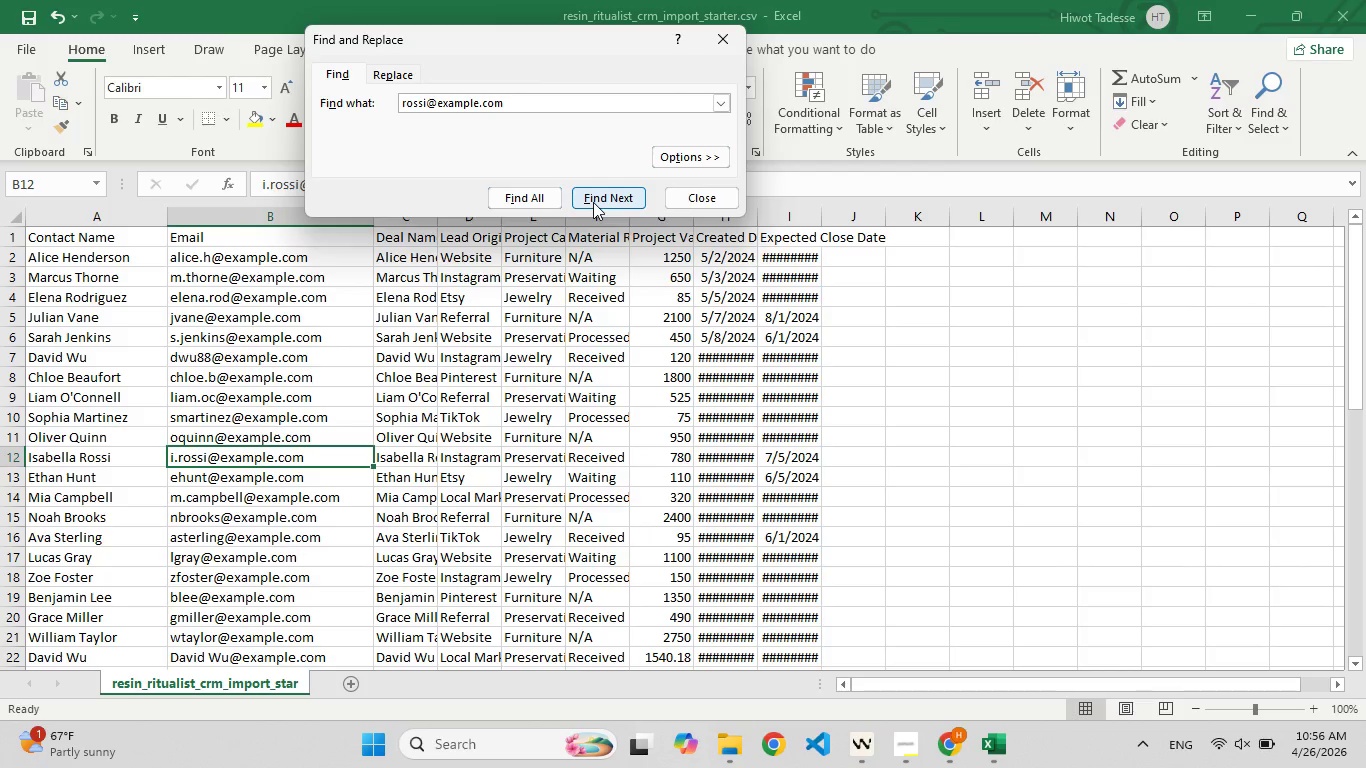 
left_click([593, 202])
 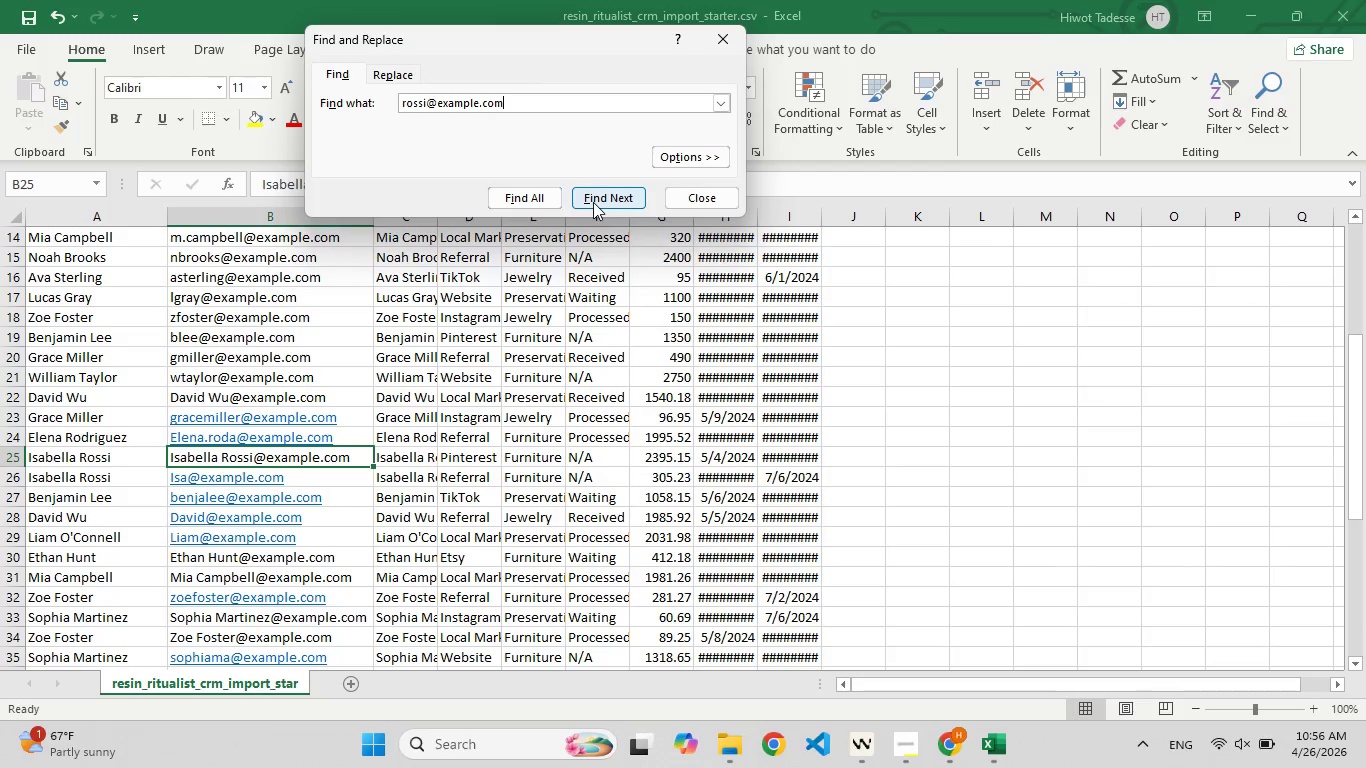 
left_click([593, 202])
 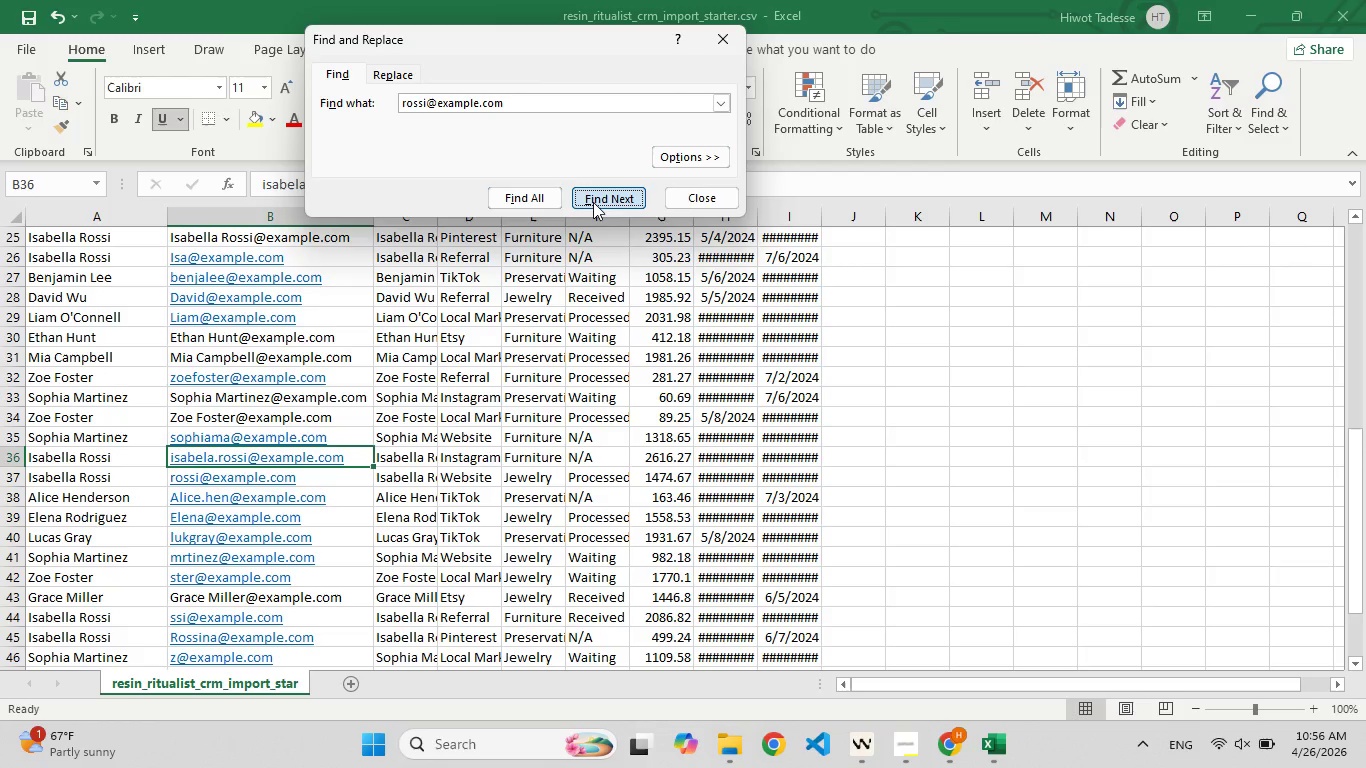 
left_click([593, 202])
 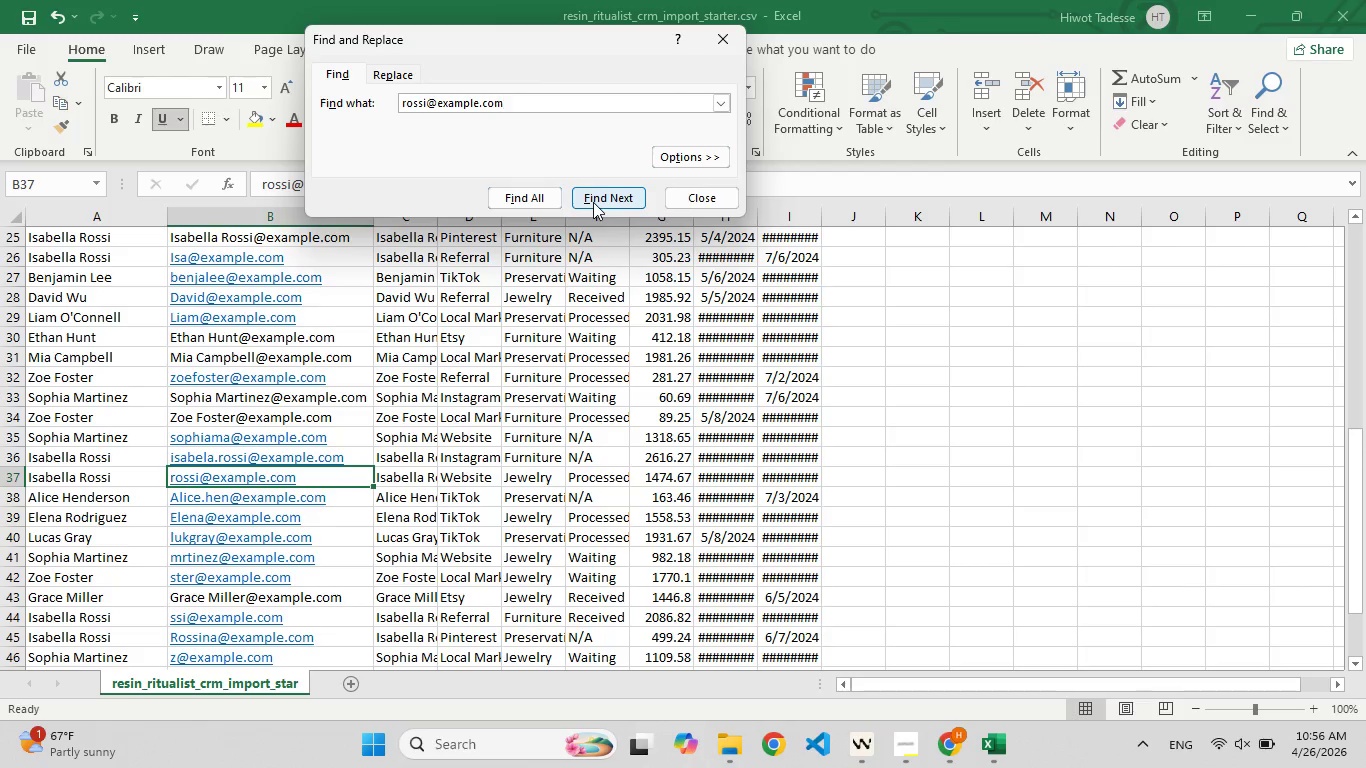 
left_click([593, 202])
 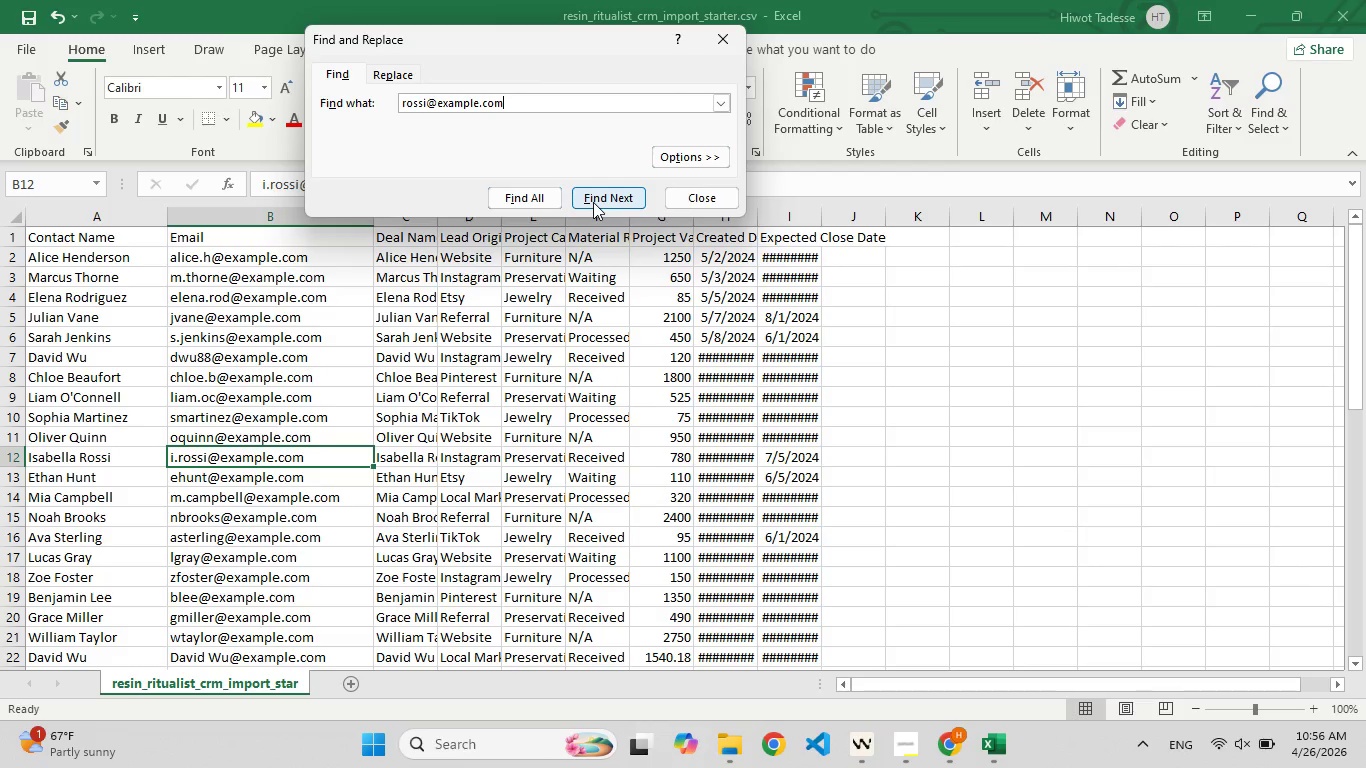 
left_click([593, 202])
 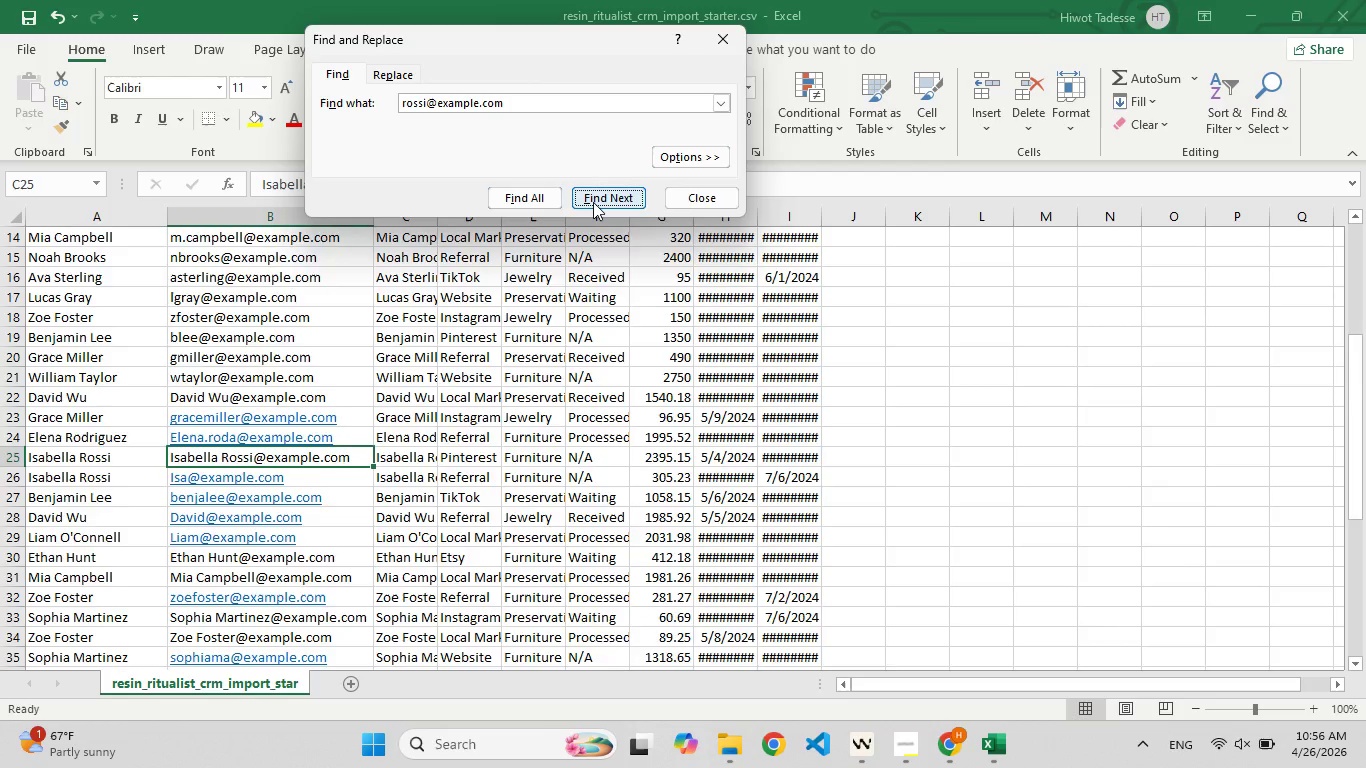 
double_click([593, 202])
 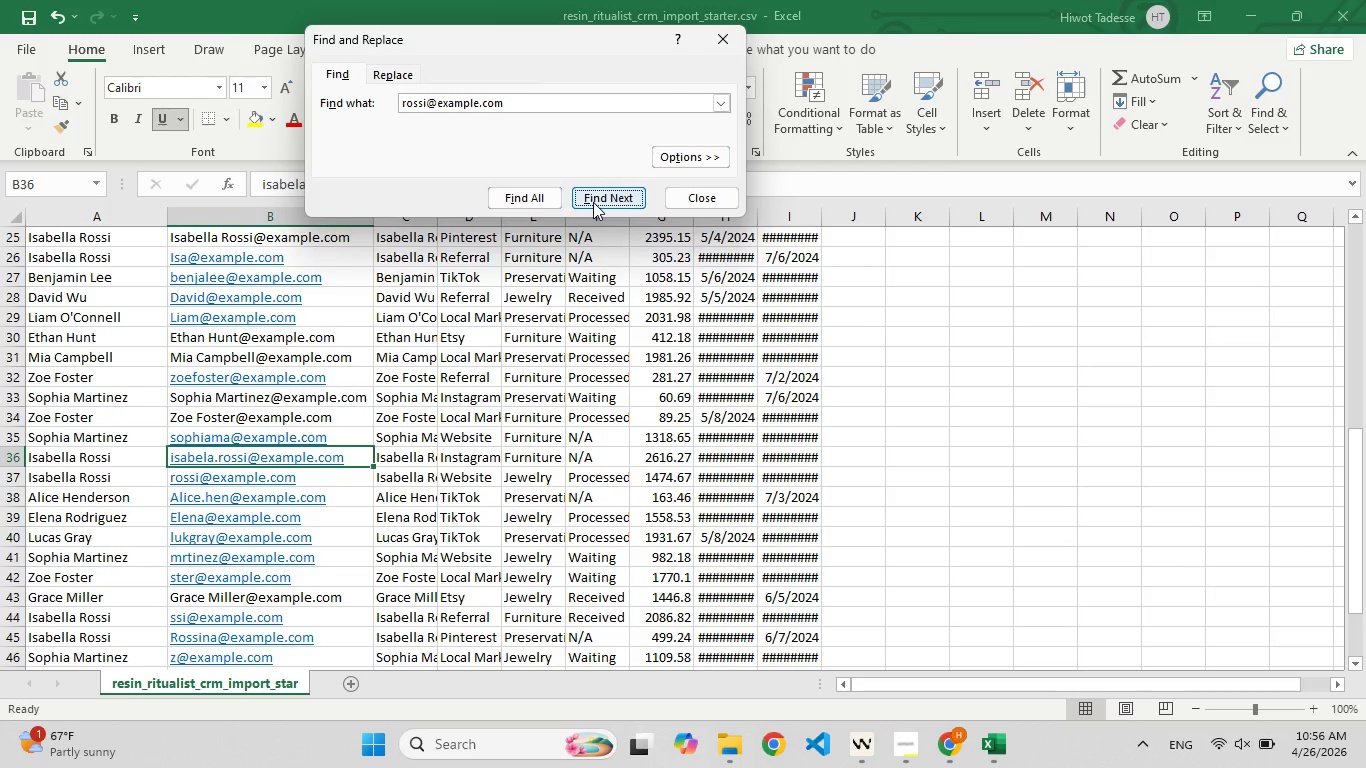 
left_click([593, 202])
 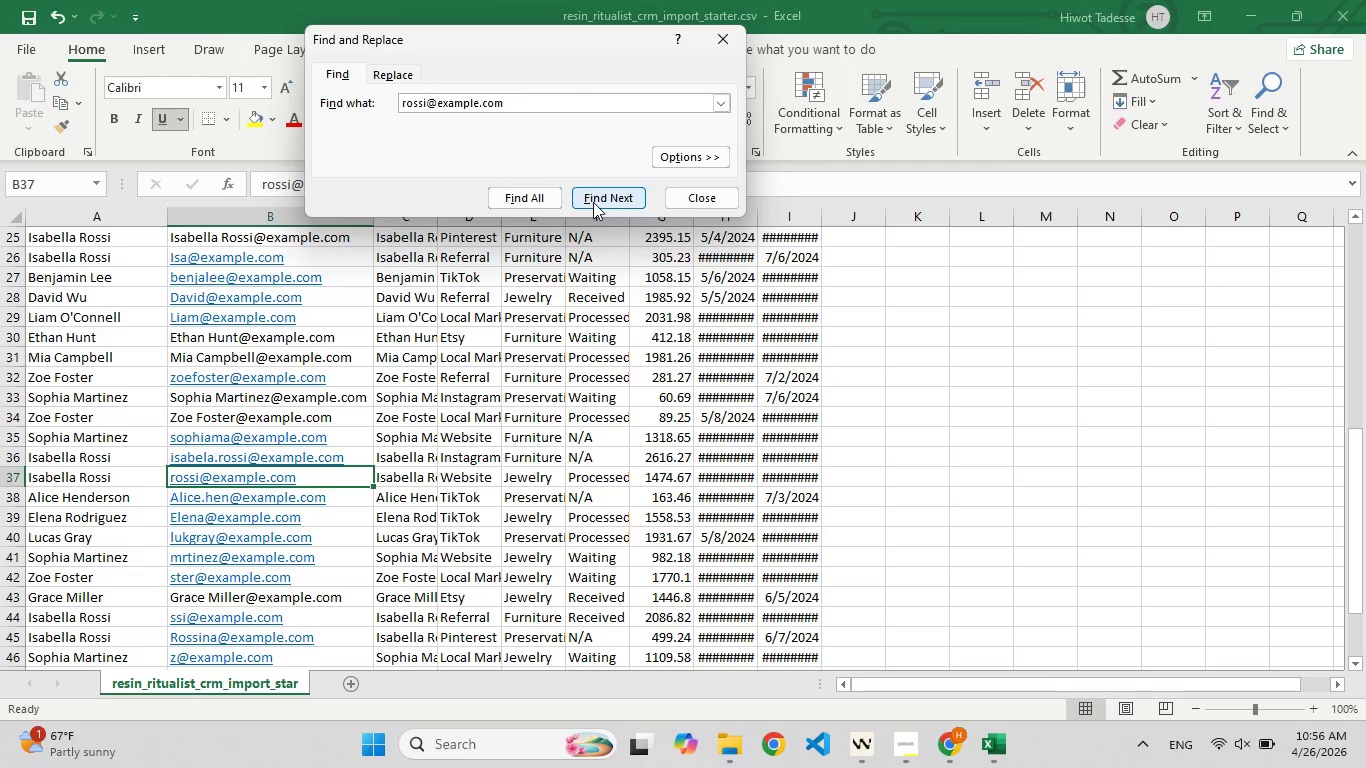 
left_click([593, 202])
 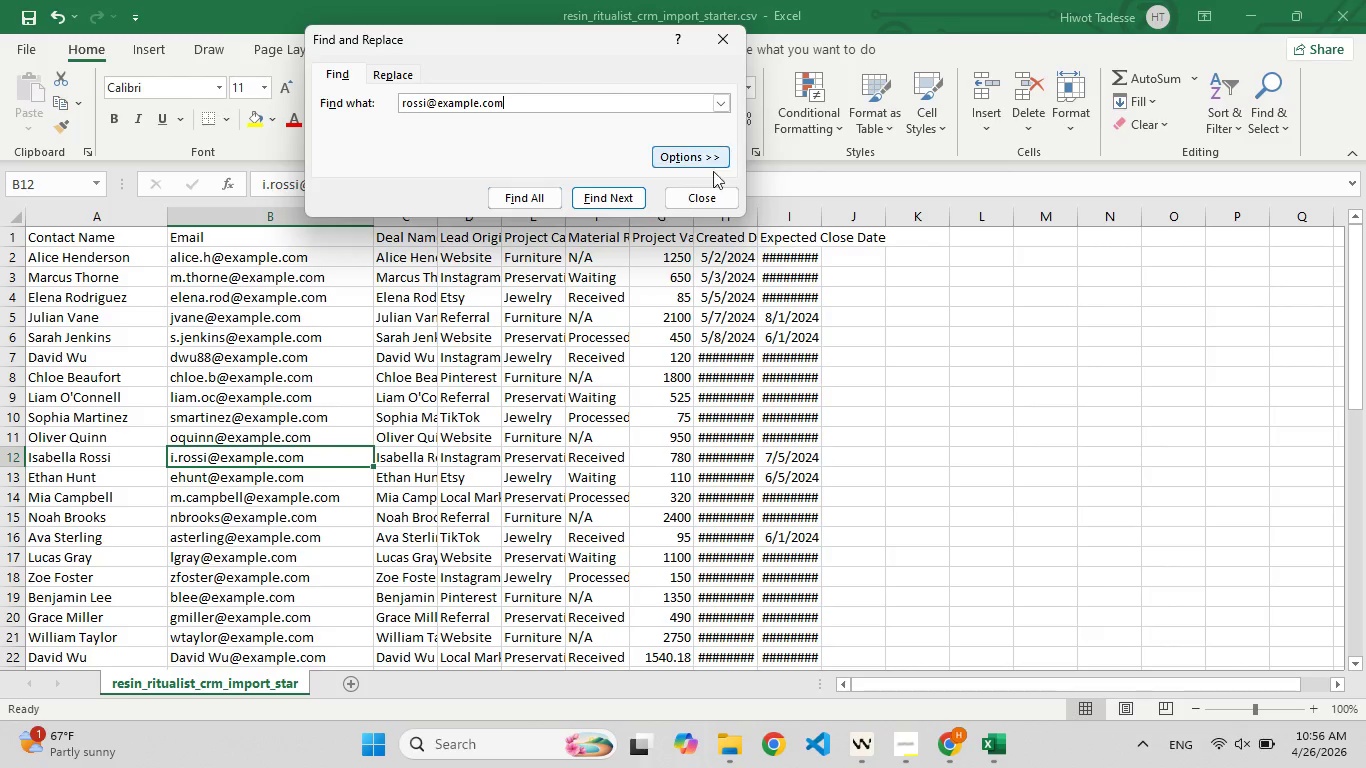 
left_click([691, 189])
 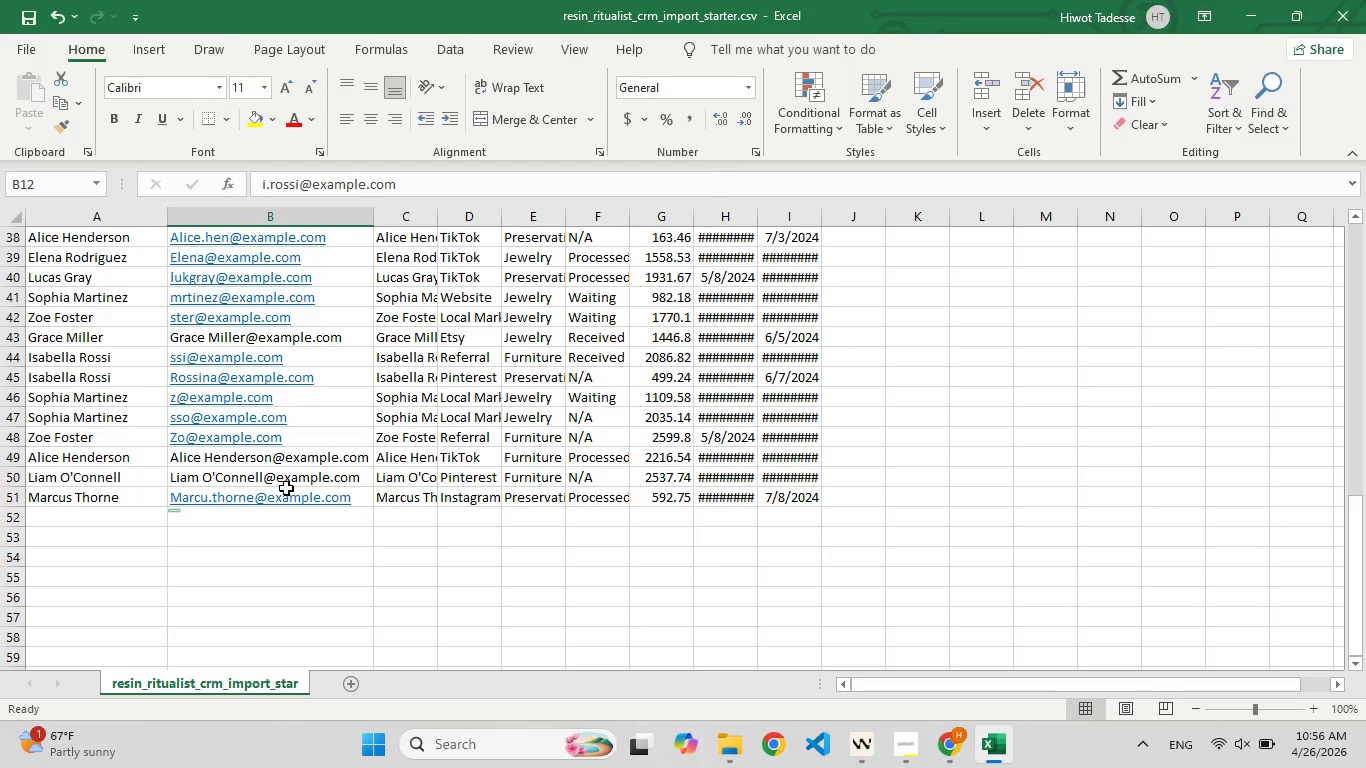 
wait(7.41)
 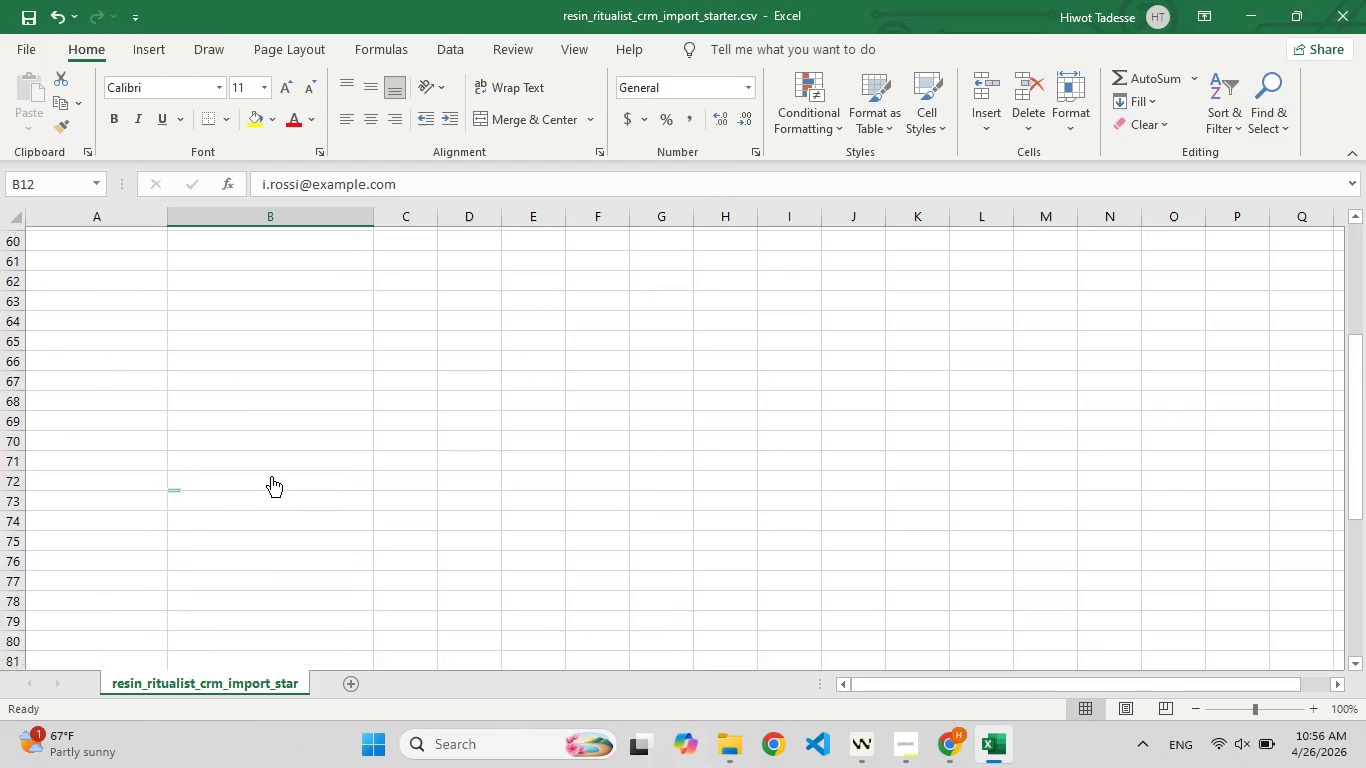 
left_click([354, 494])
 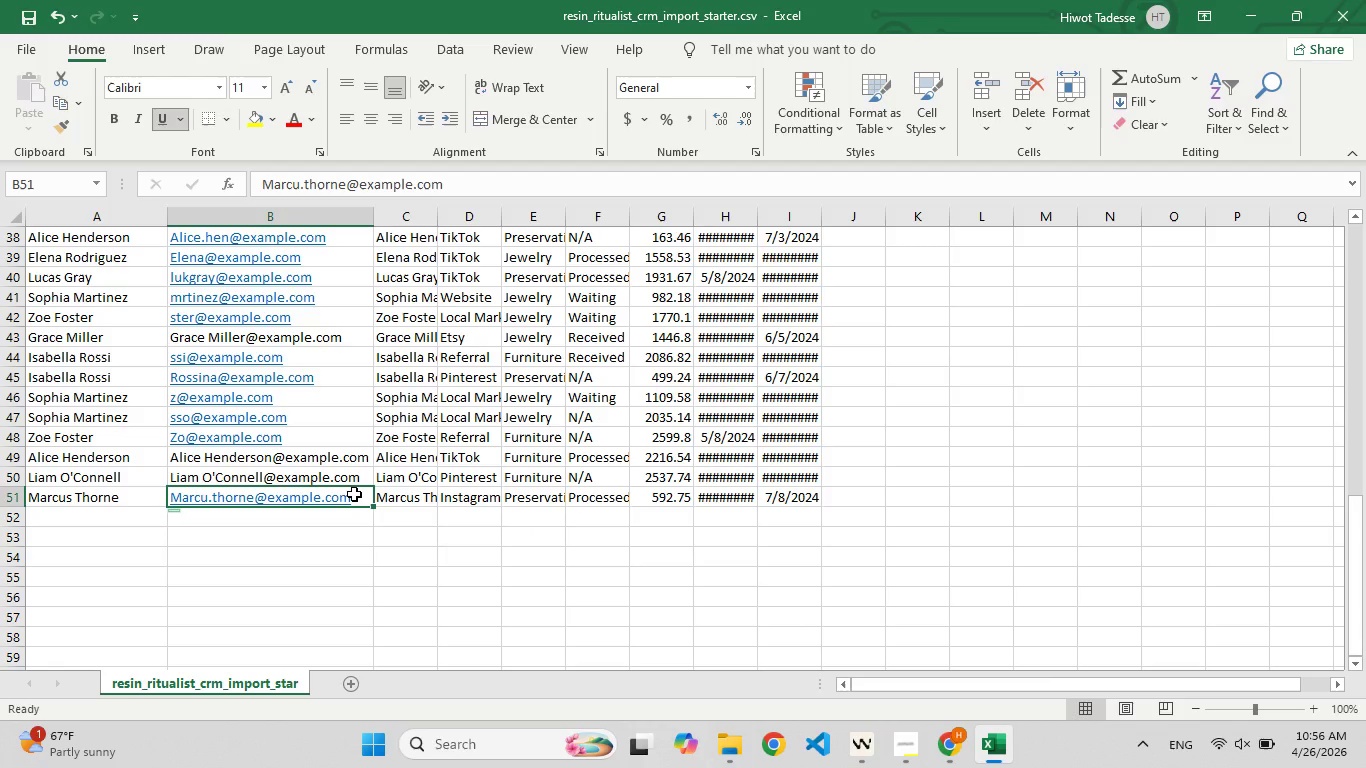 
key(Control+C)
 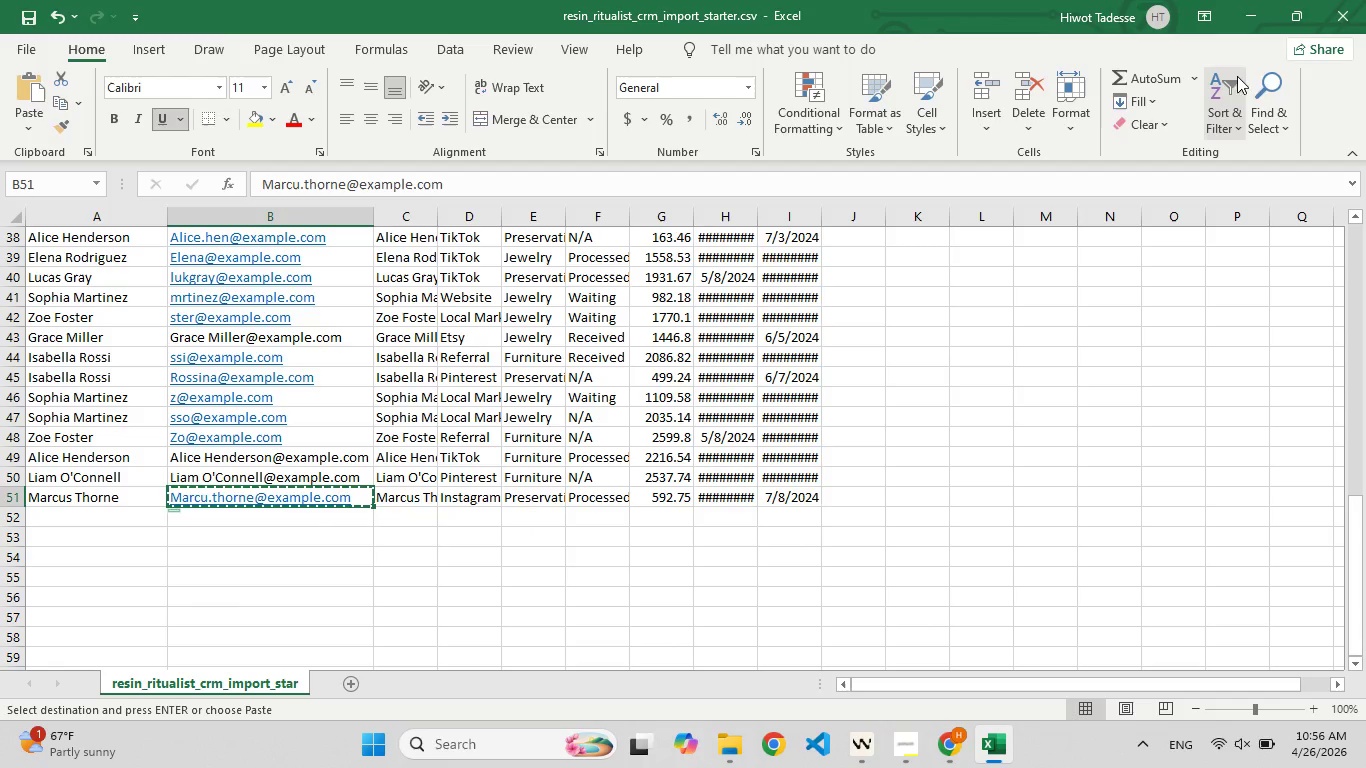 
left_click([1266, 85])
 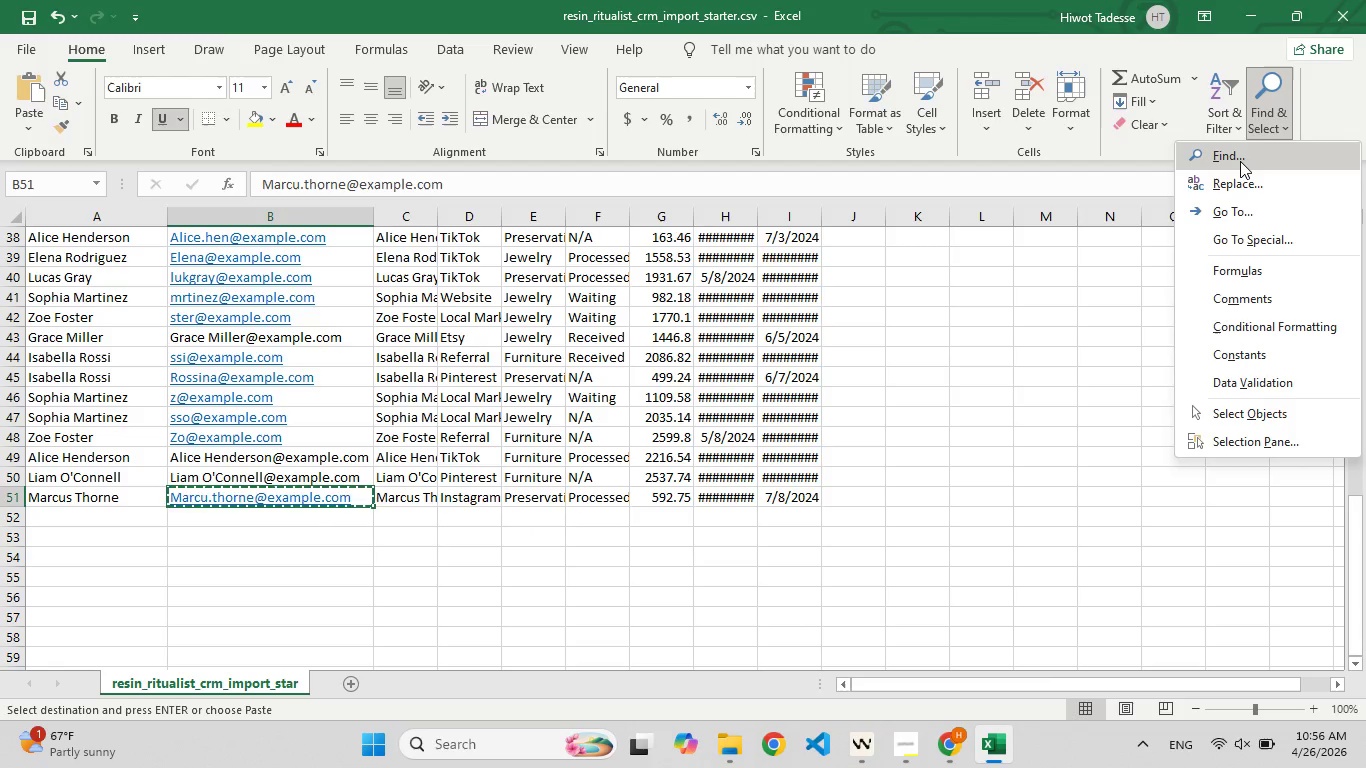 
left_click([1240, 161])
 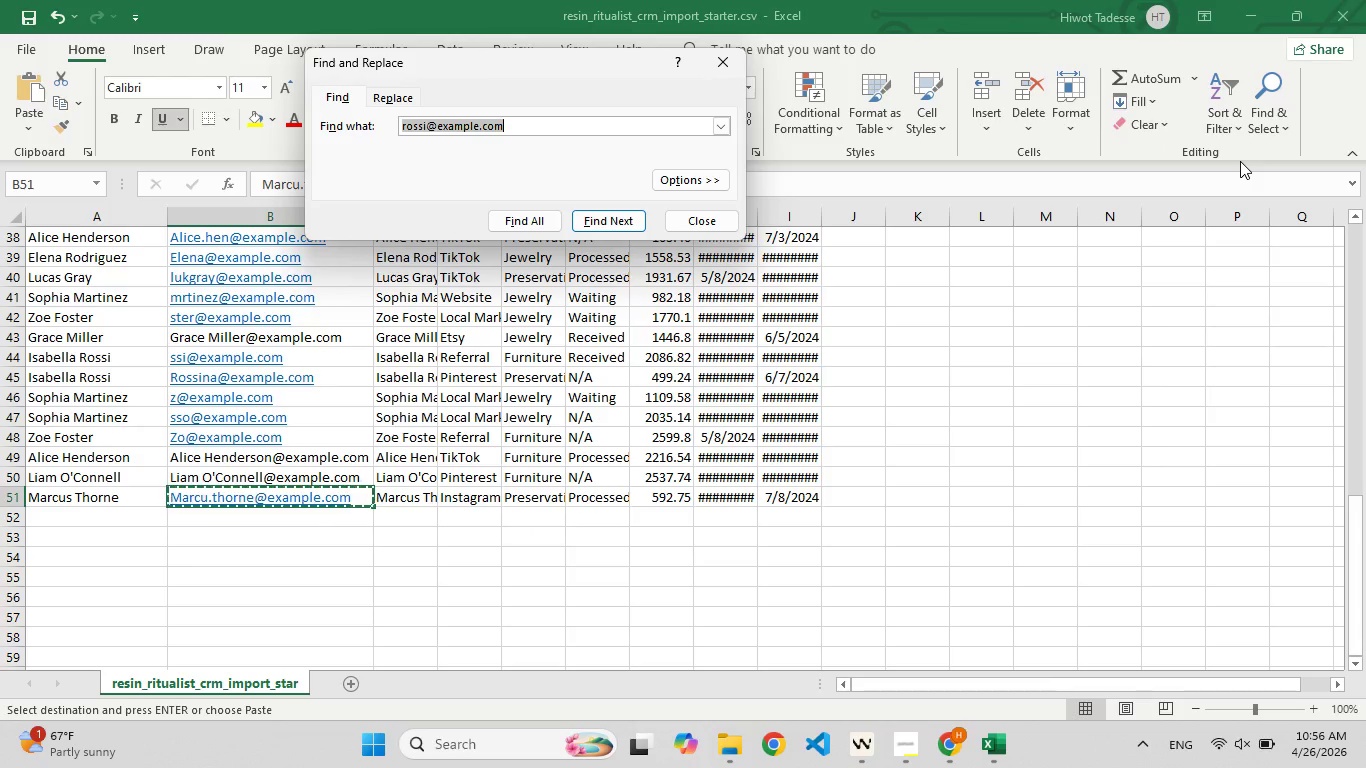 
key(Control+V)
 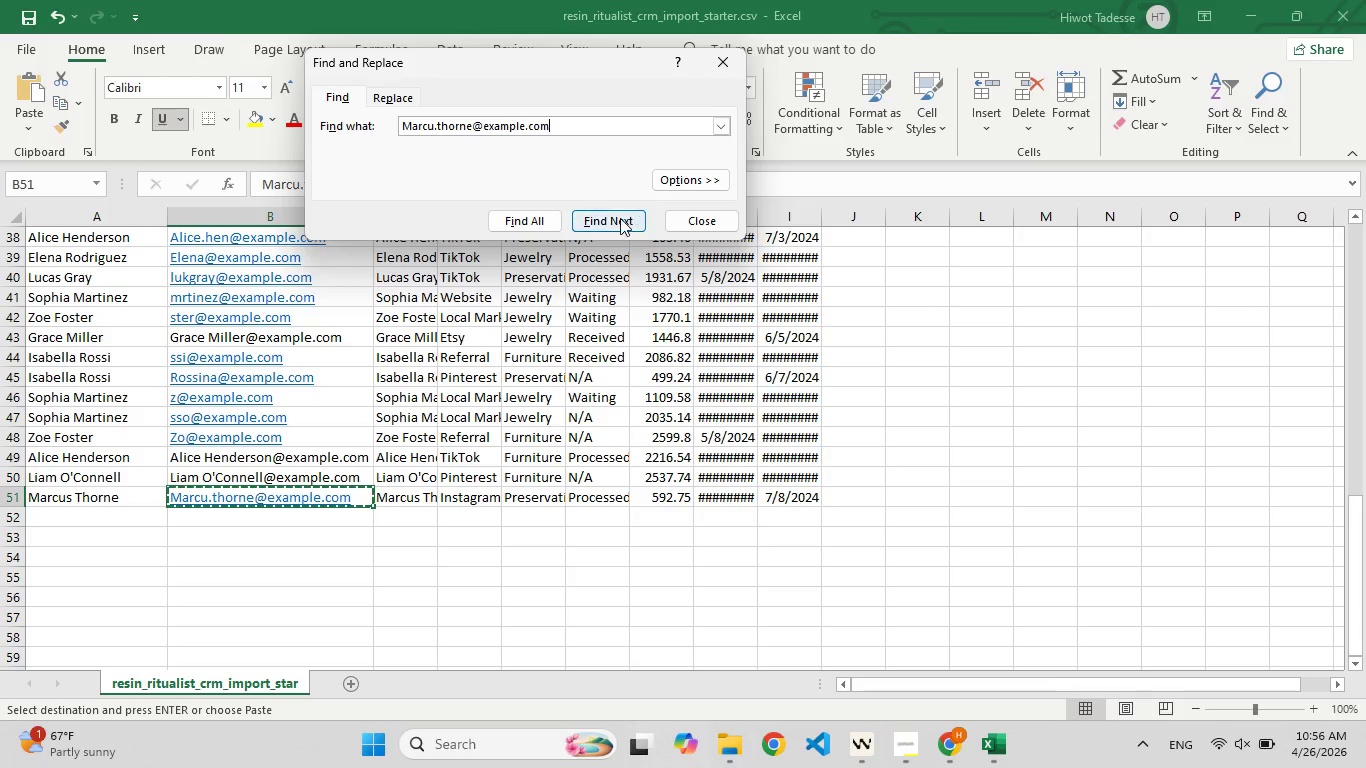 
left_click([618, 219])
 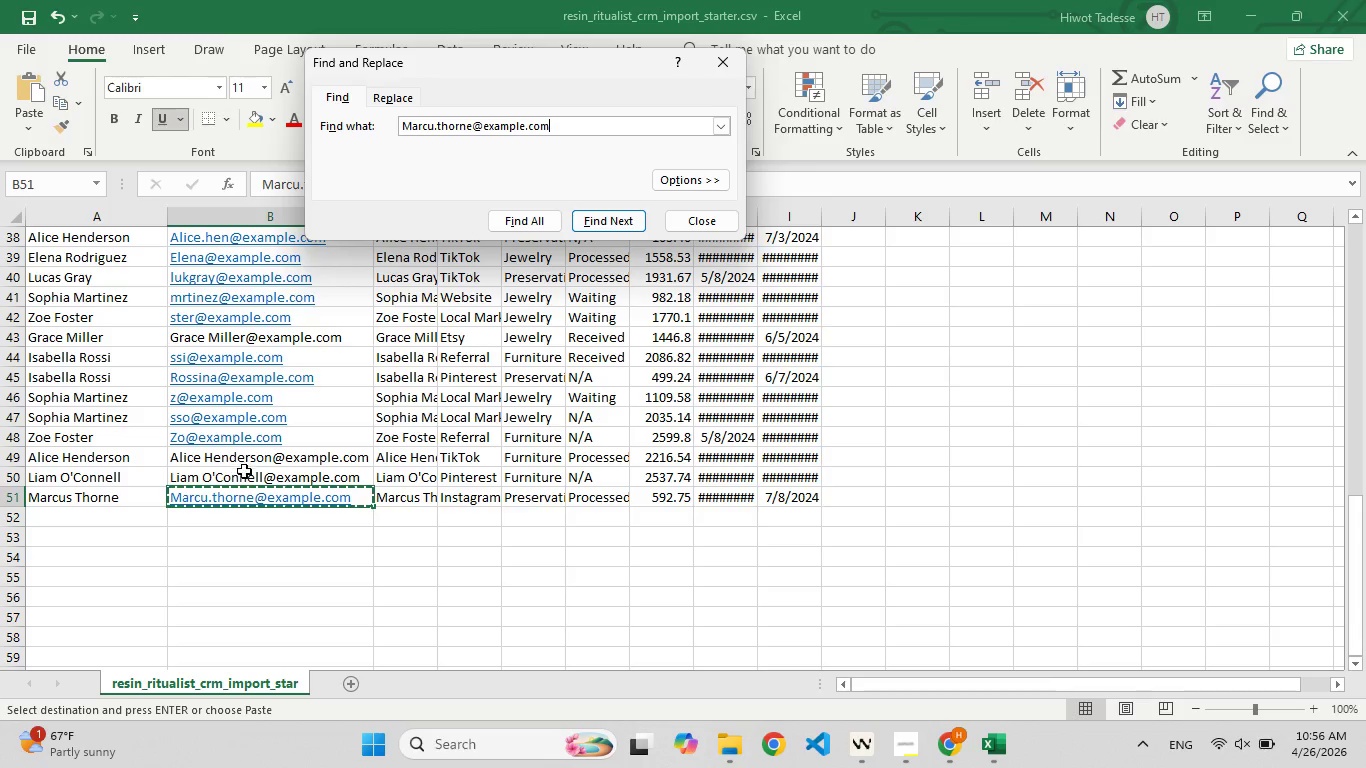 
left_click([247, 483])
 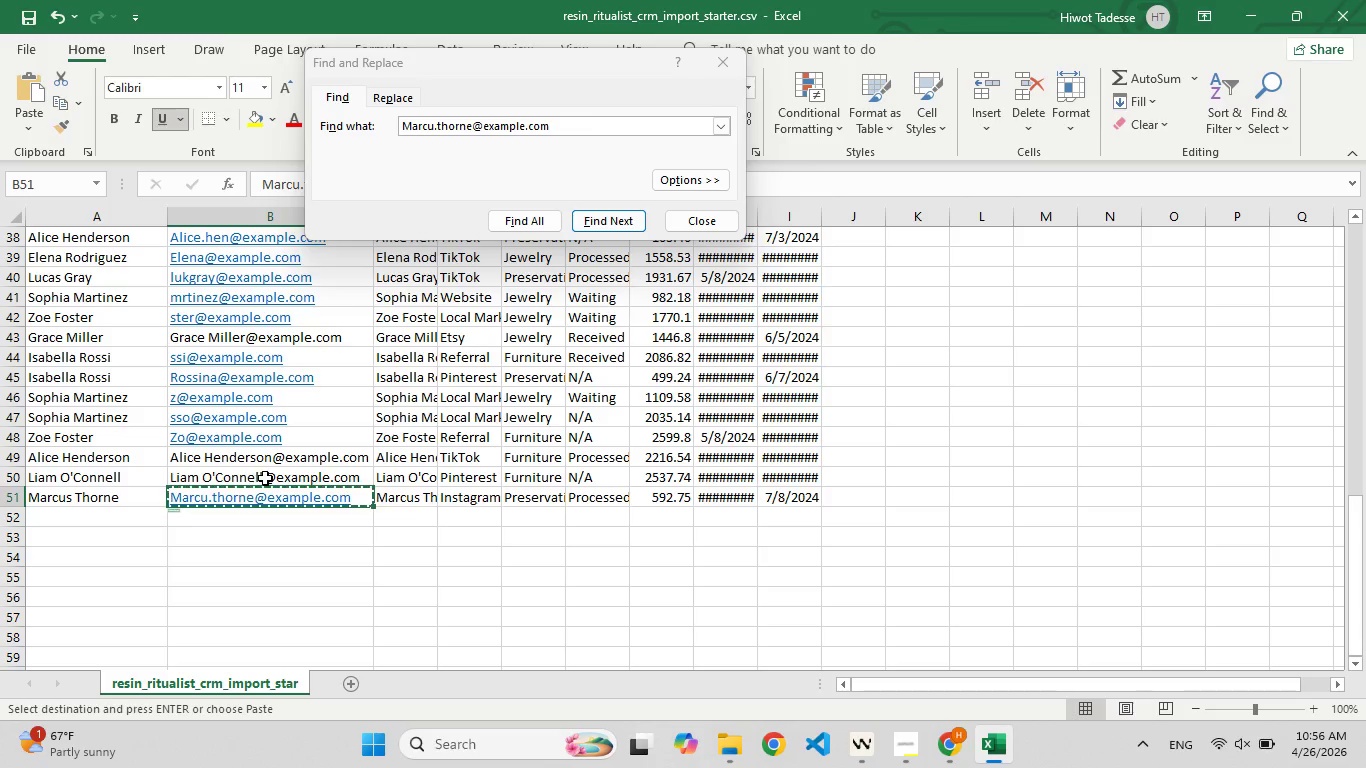 
left_click([265, 478])
 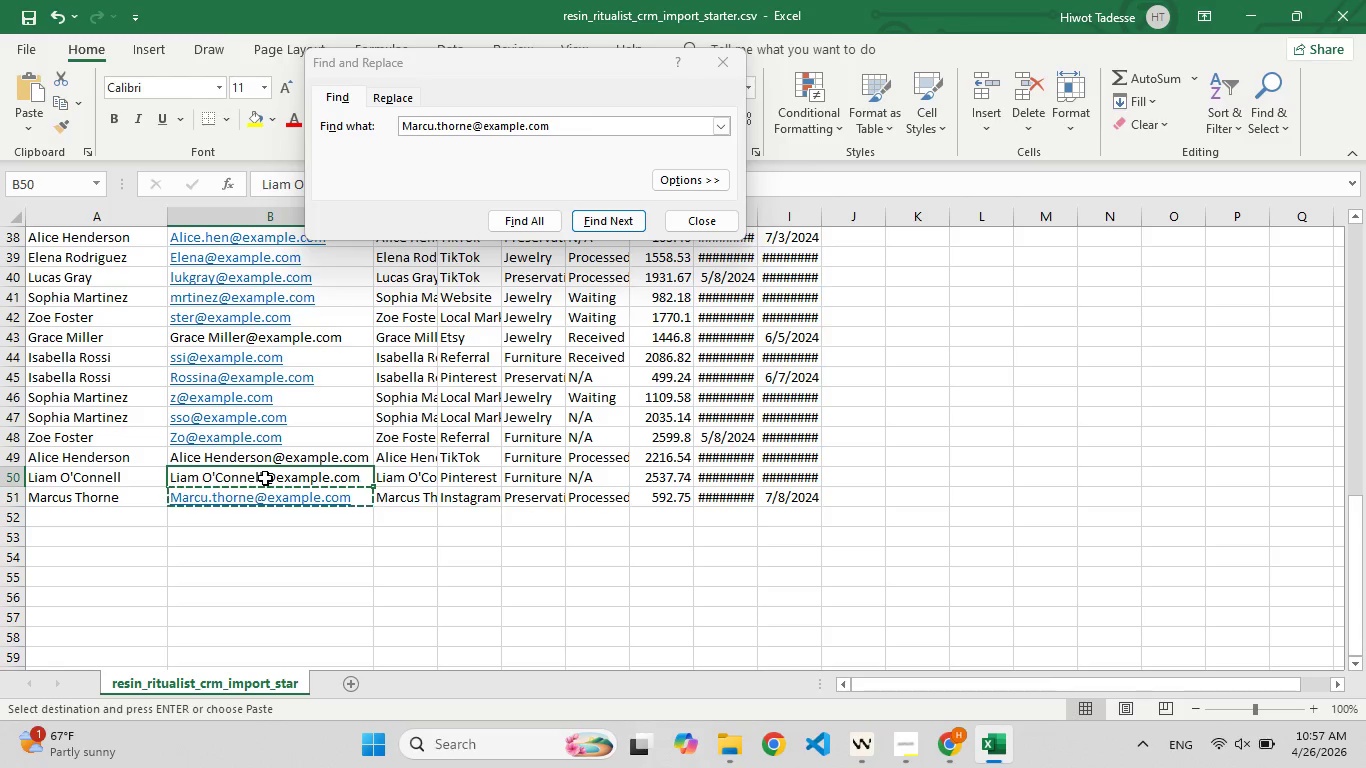 
key(Control+C)
 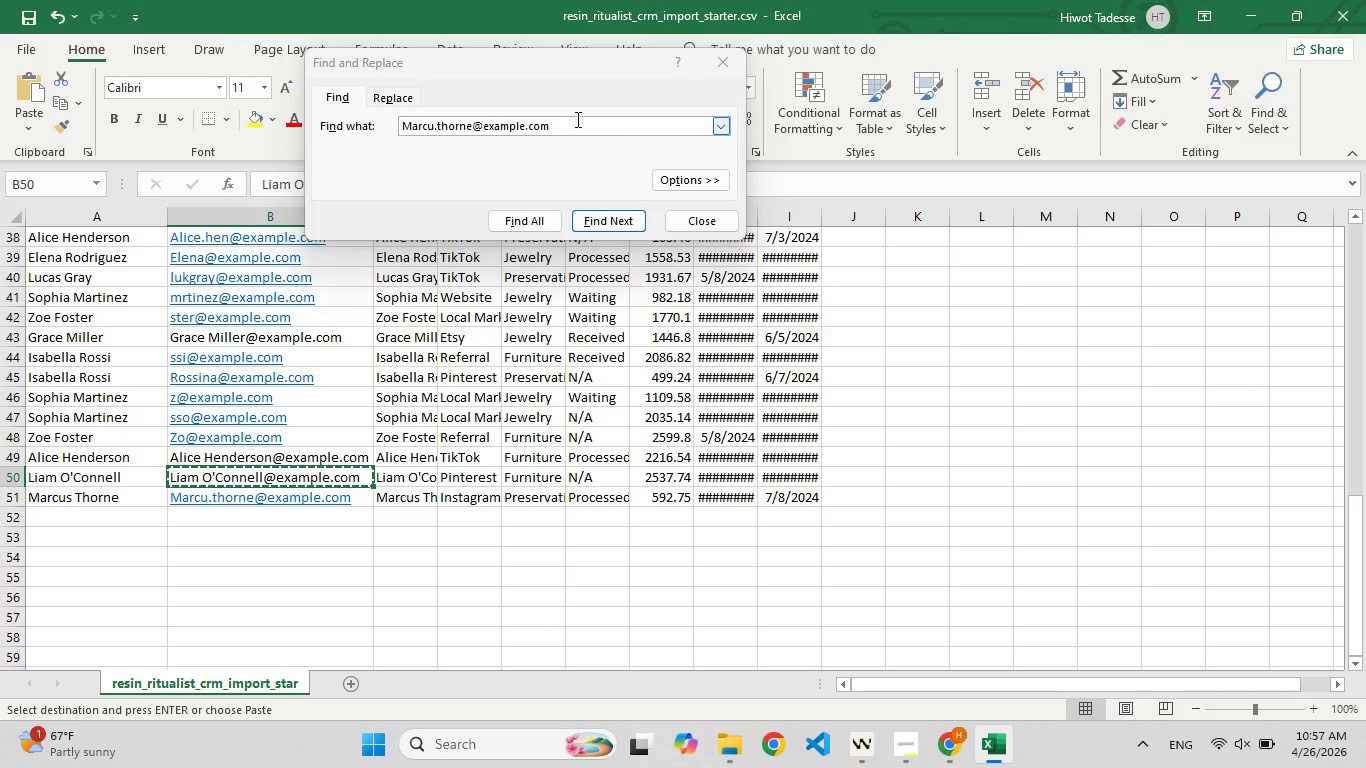 
left_click([576, 120])
 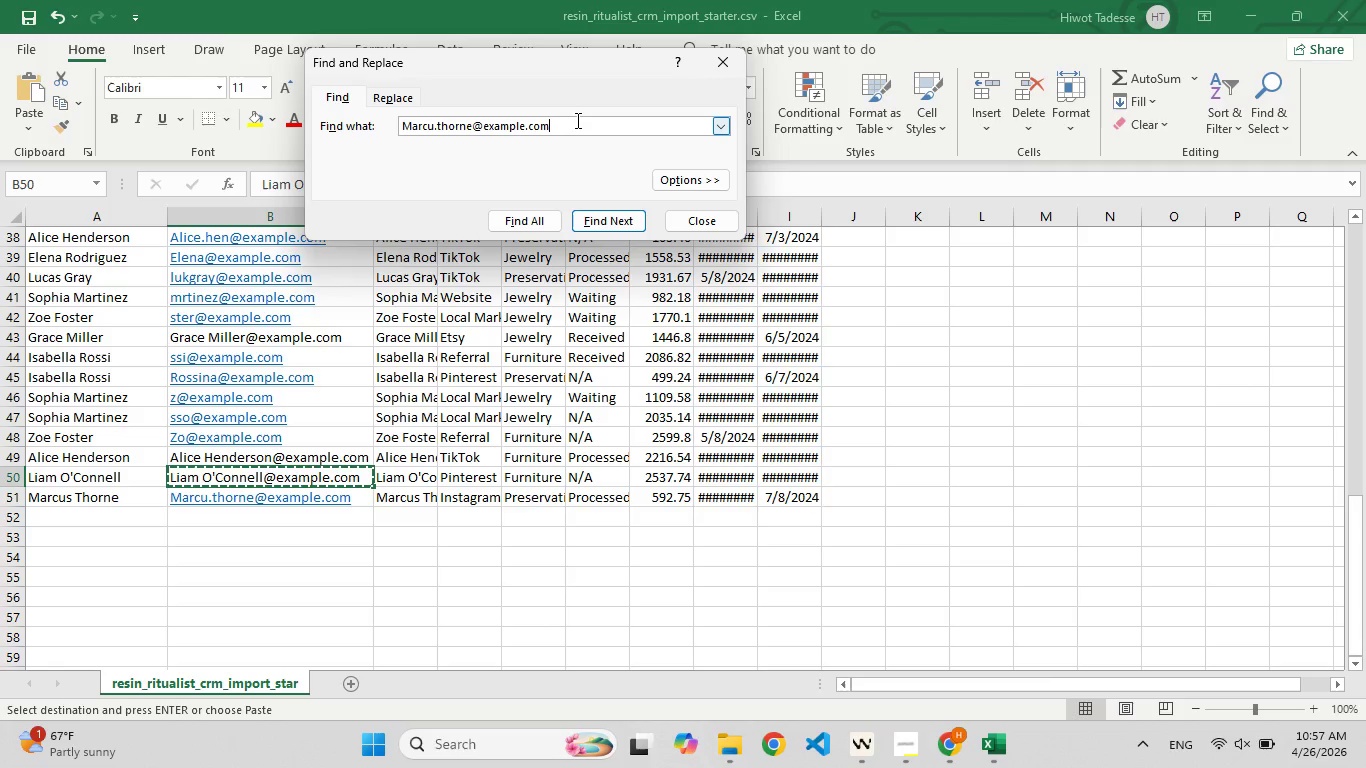 
key(Control+A)
 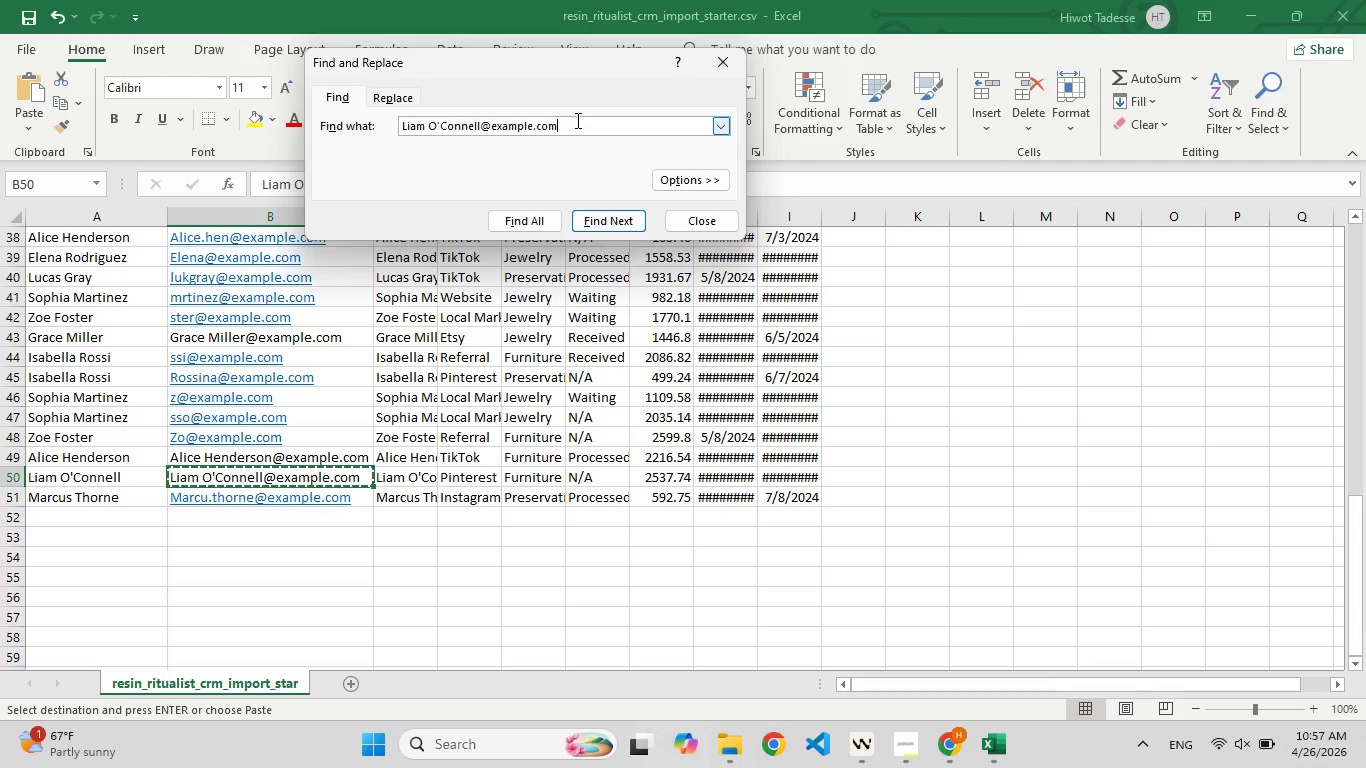 
key(Control+V)
 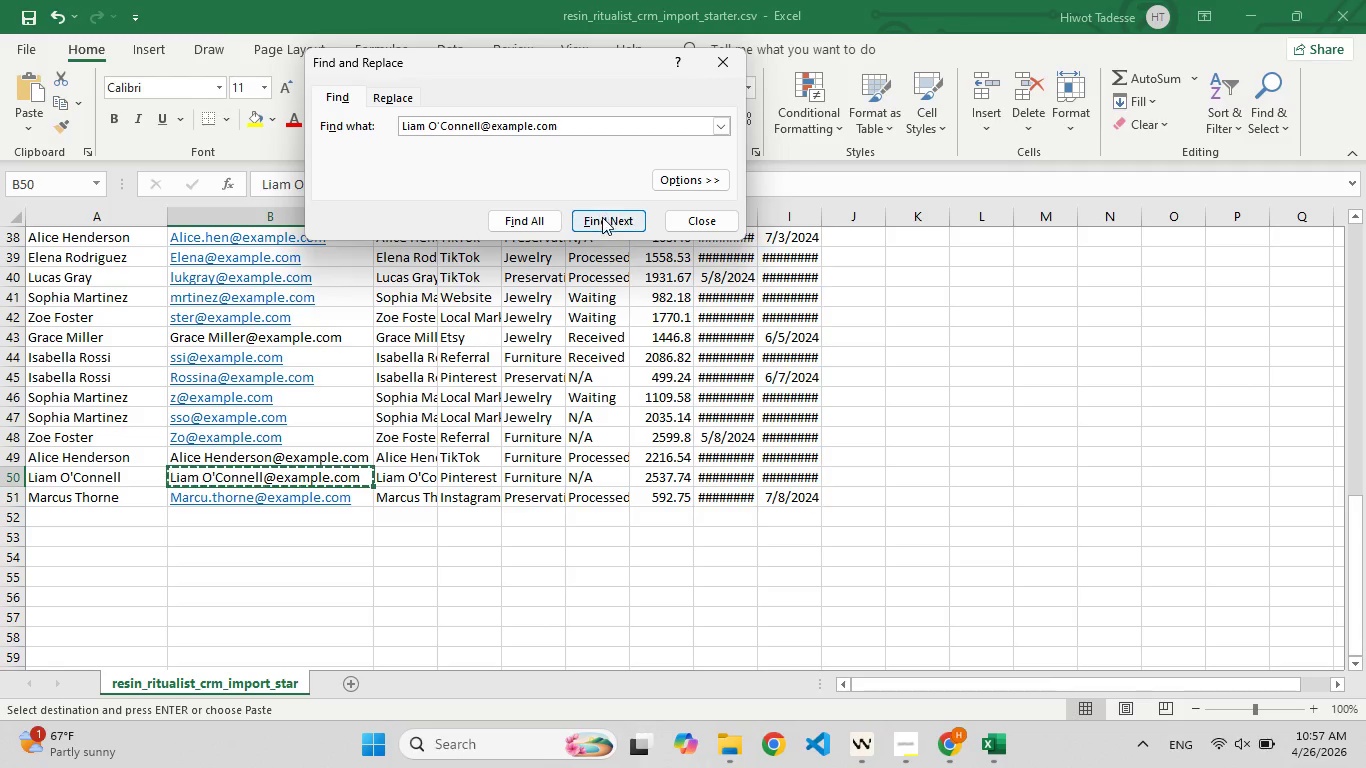 
left_click([602, 217])
 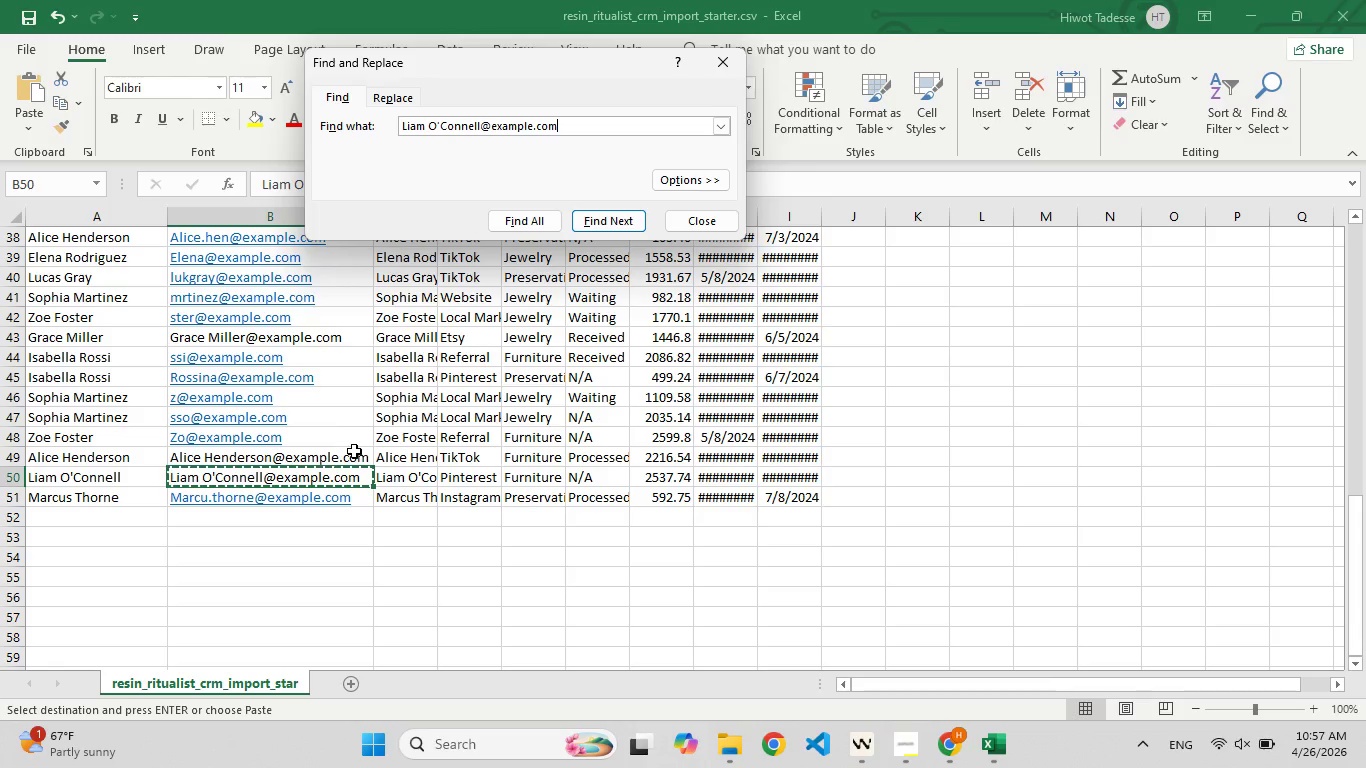 
left_click([353, 452])
 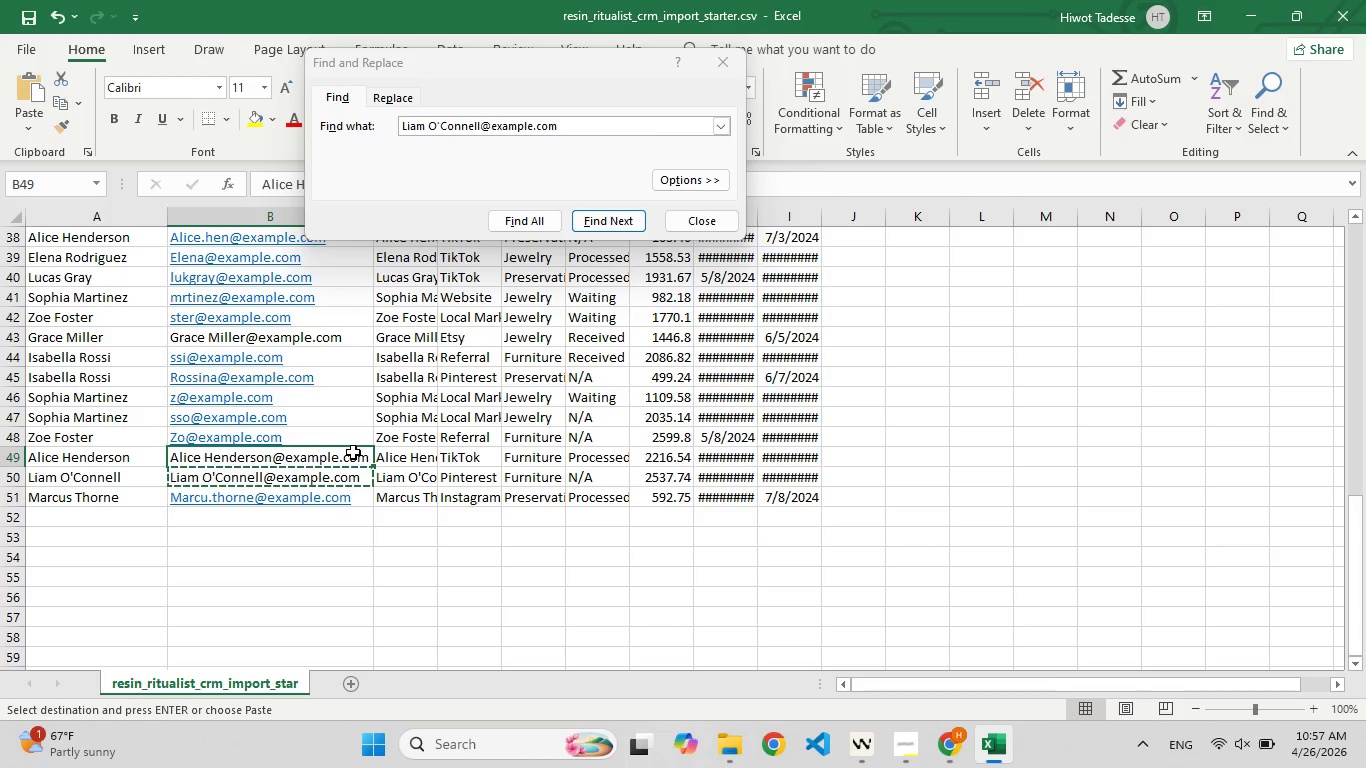 
key(Control+C)
 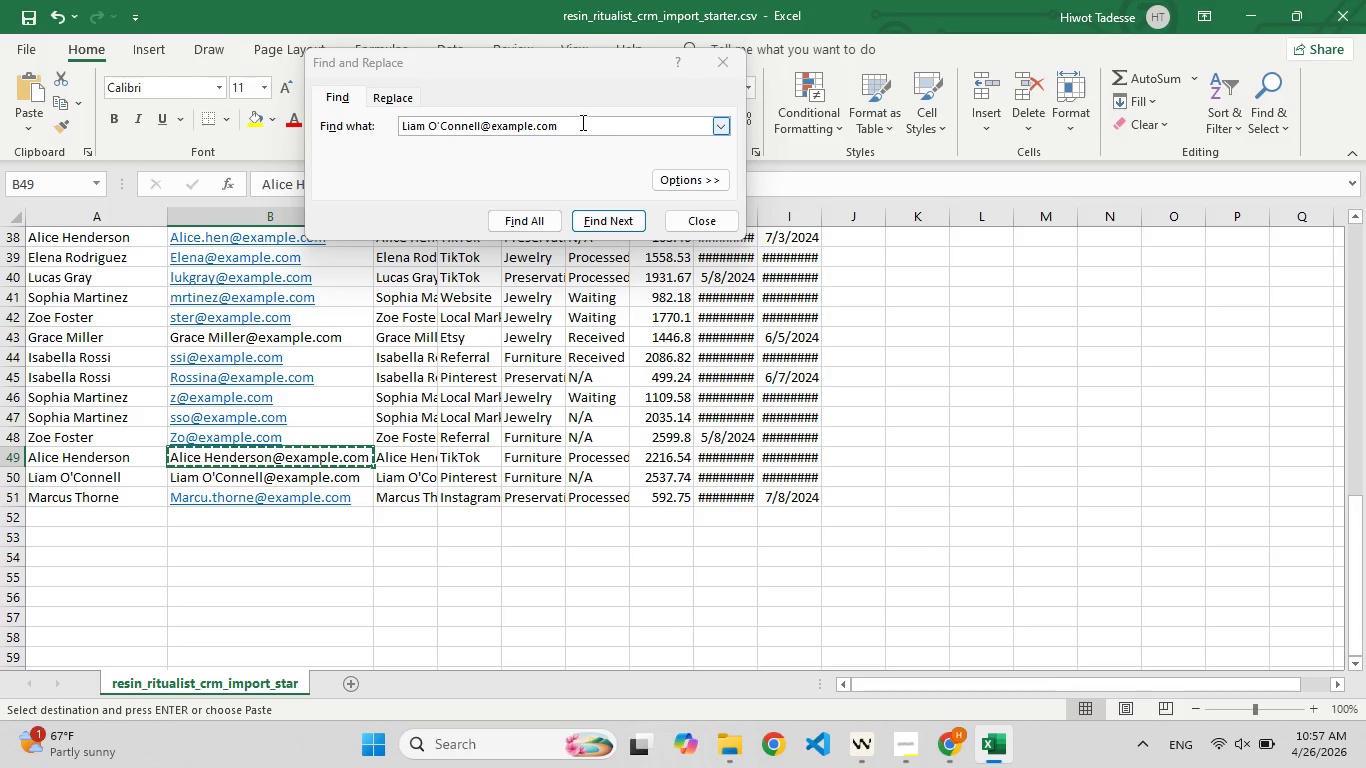 
left_click([581, 122])
 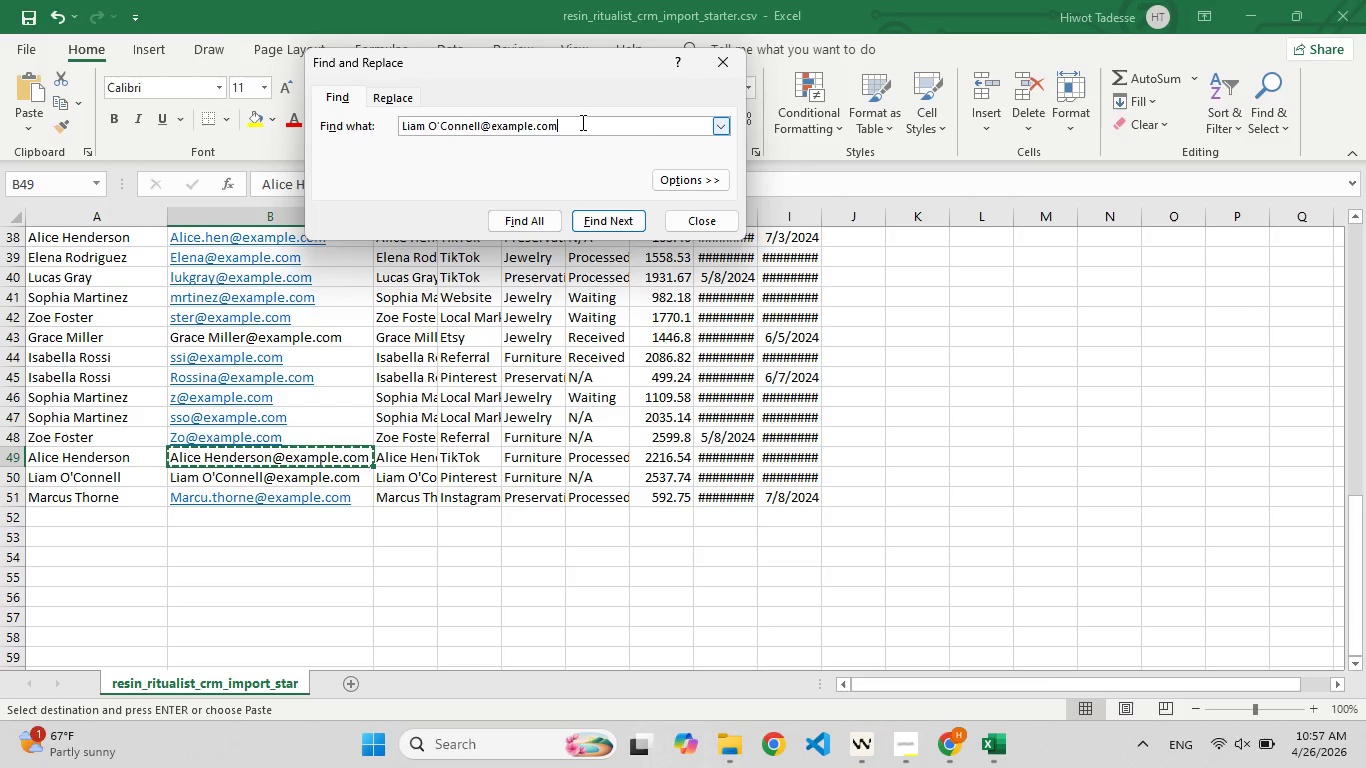 
key(Control+A)
 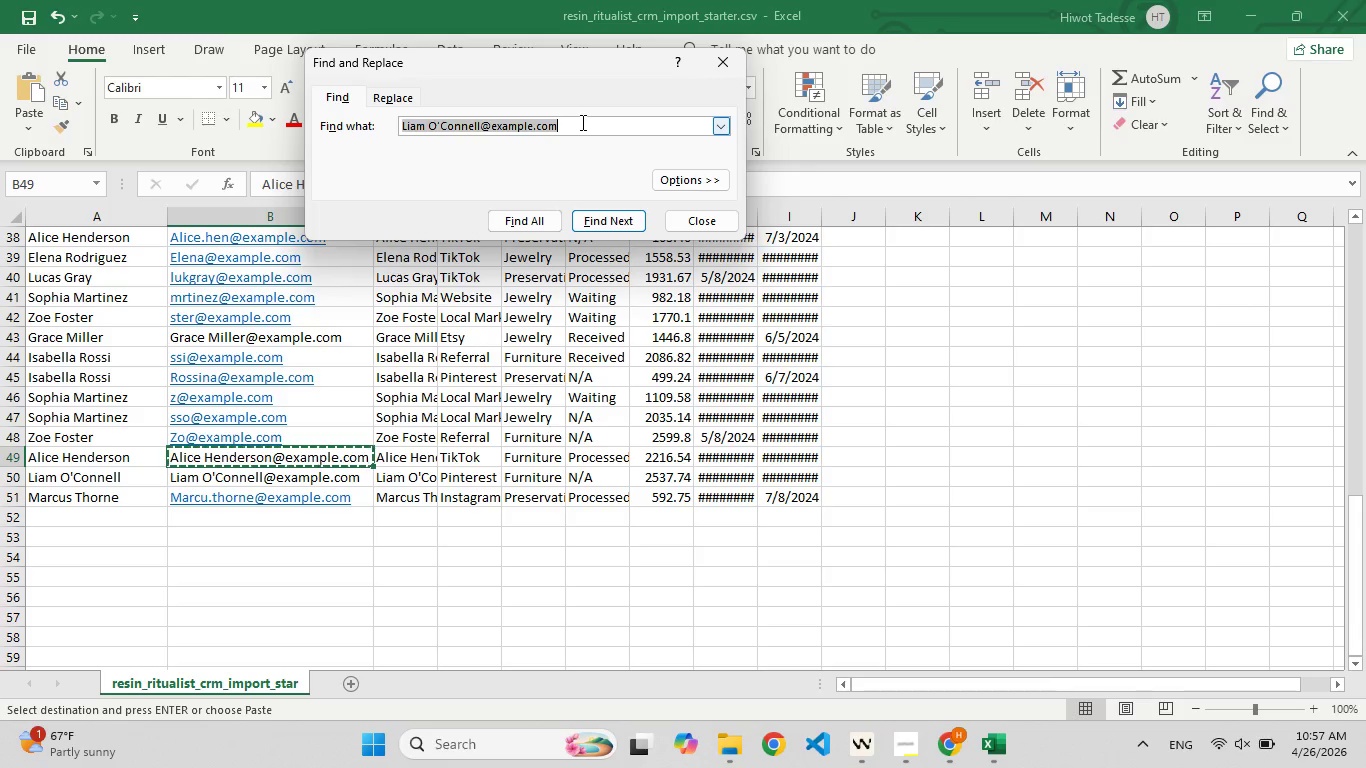 
key(Control+V)
 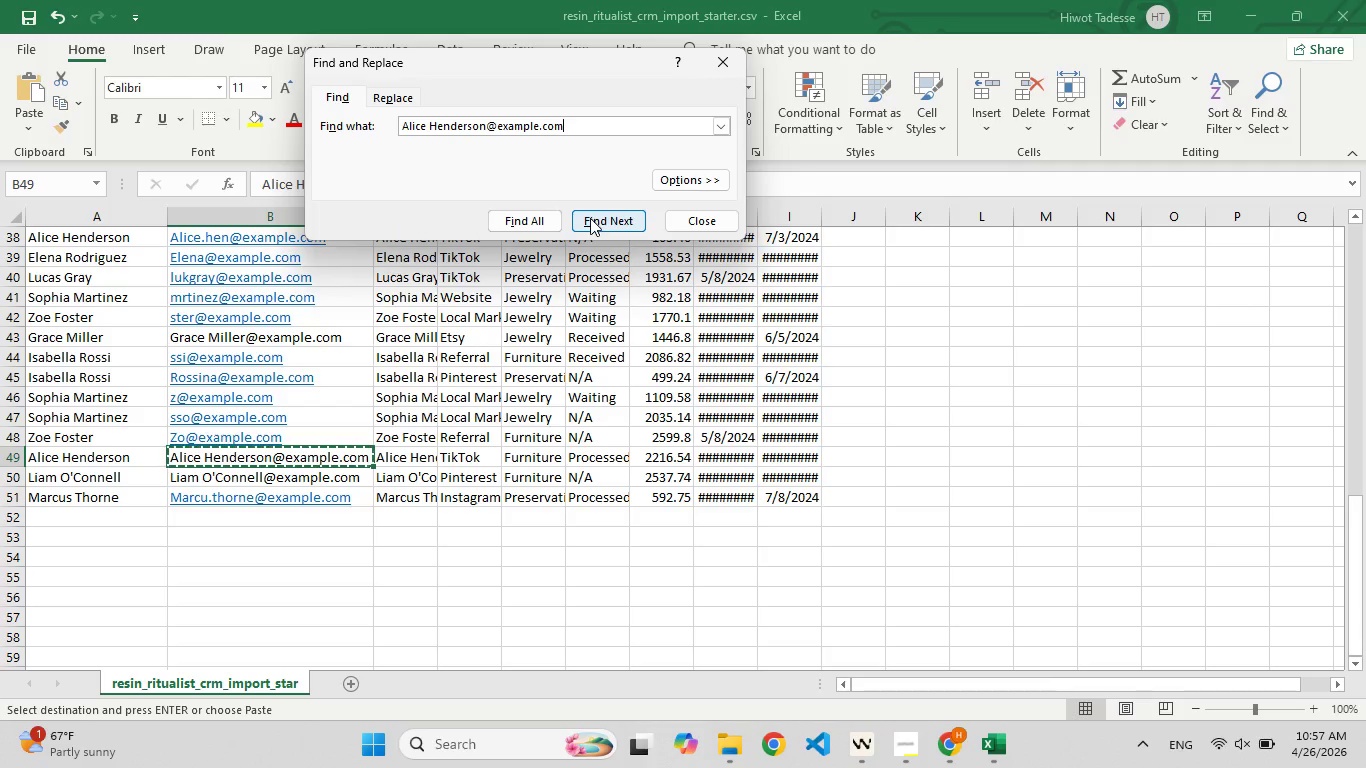 
left_click([590, 218])
 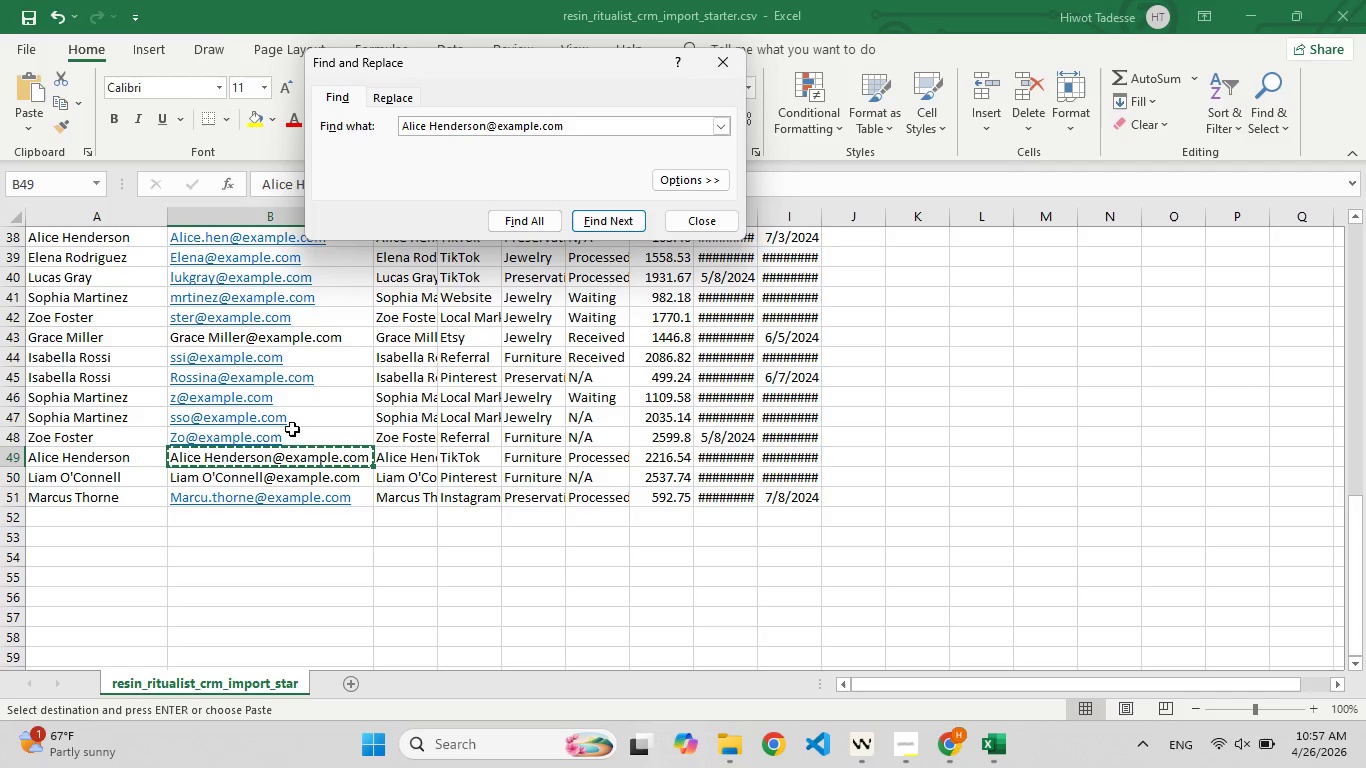 
left_click([304, 434])
 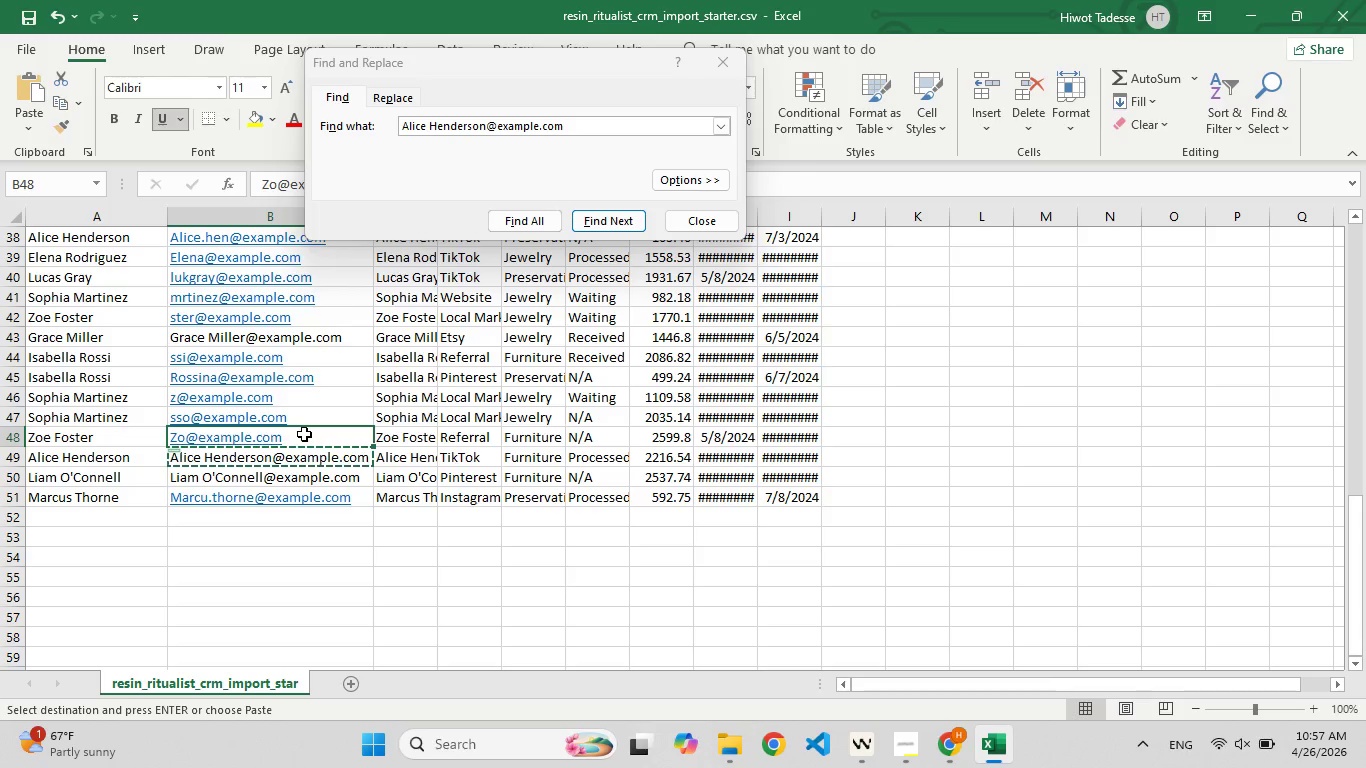 
key(Control+C)
 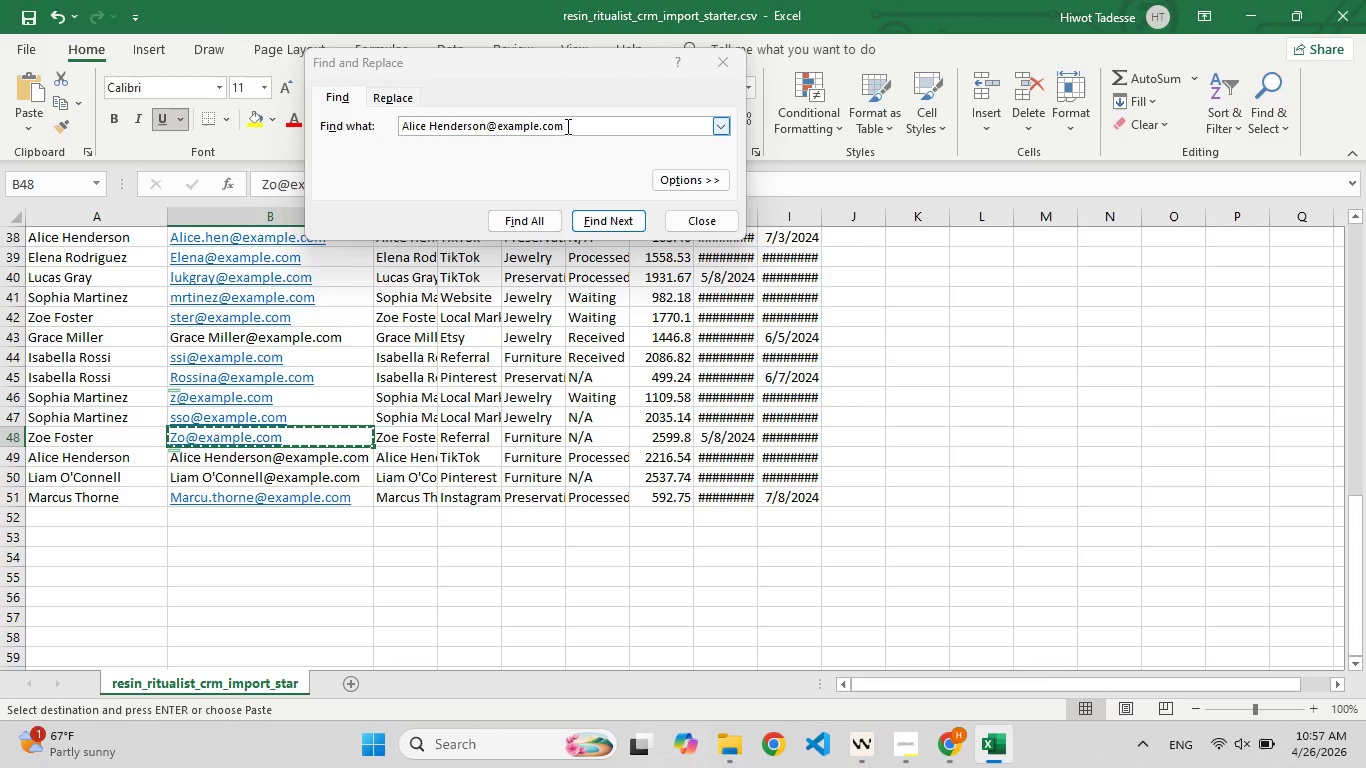 
left_click([569, 128])
 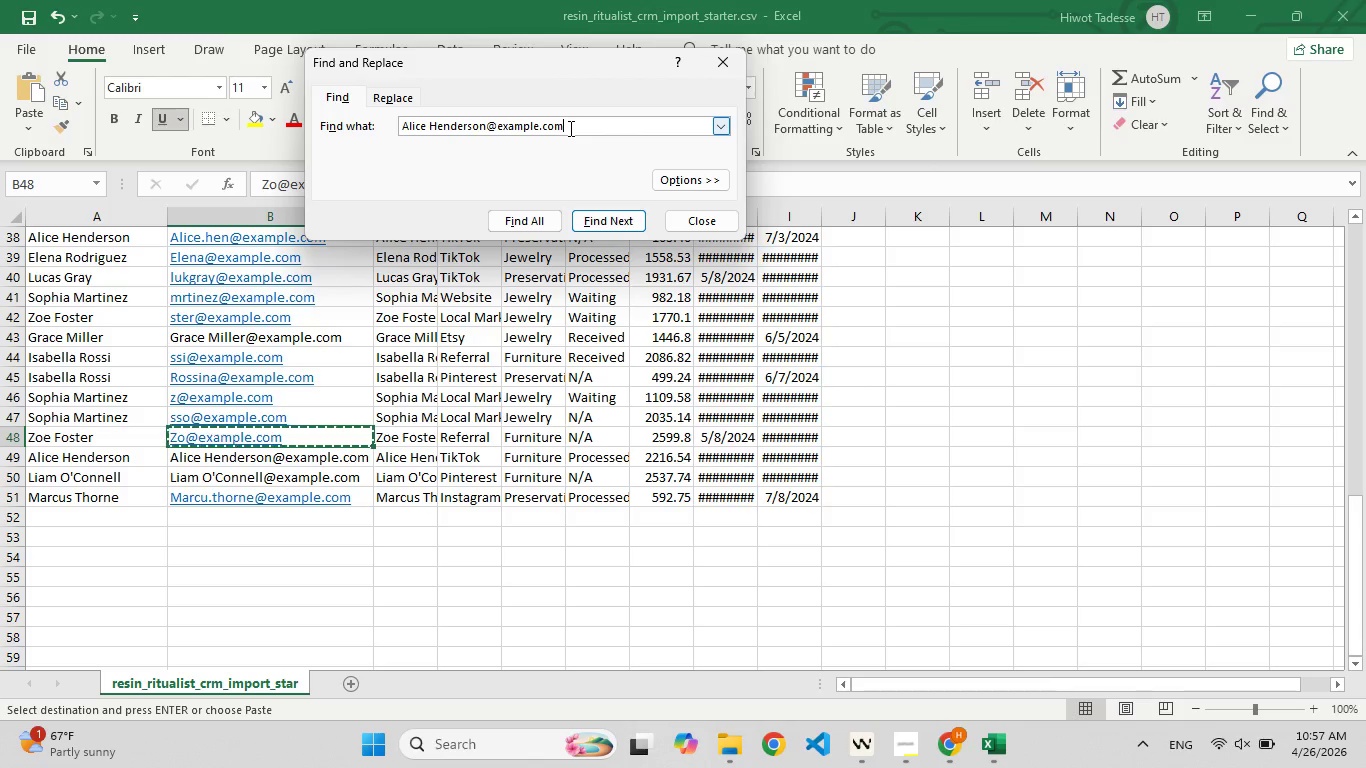 
key(Control+A)
 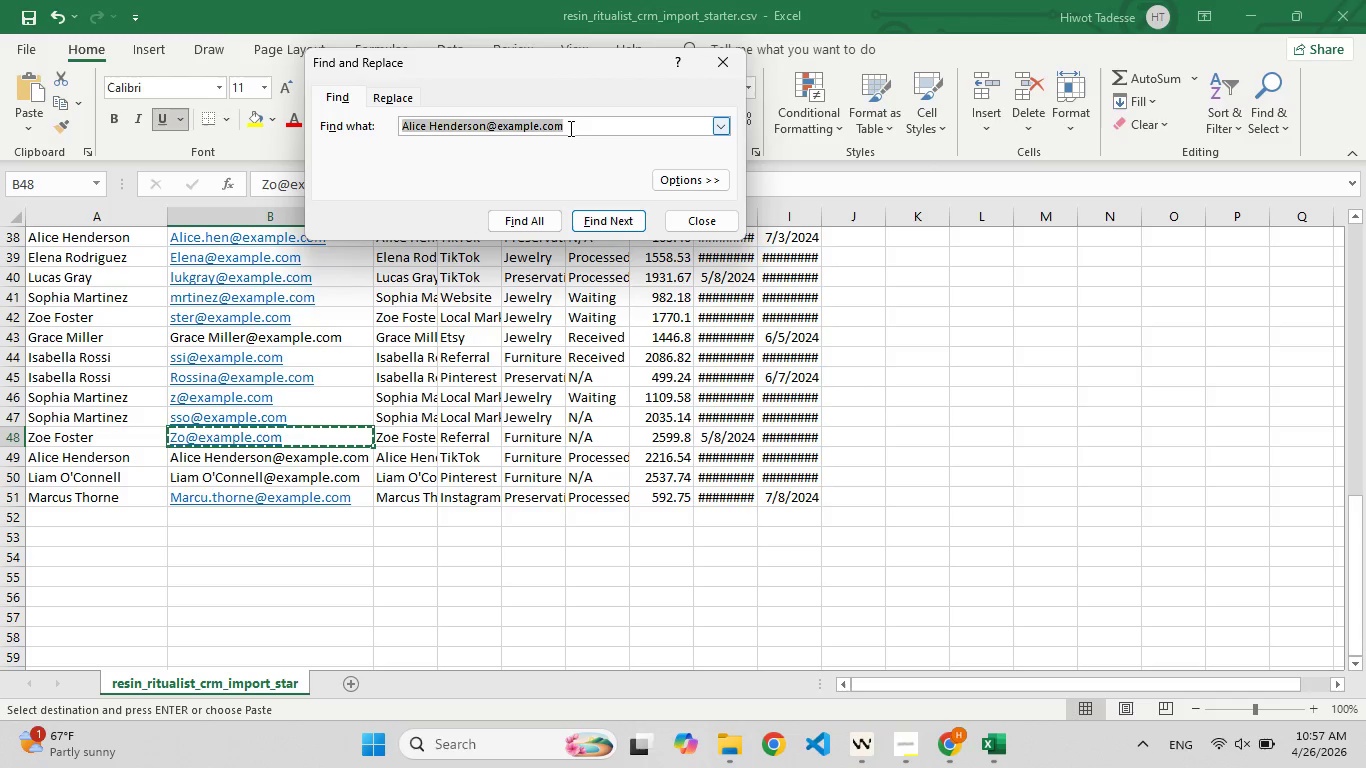 
key(Control+V)
 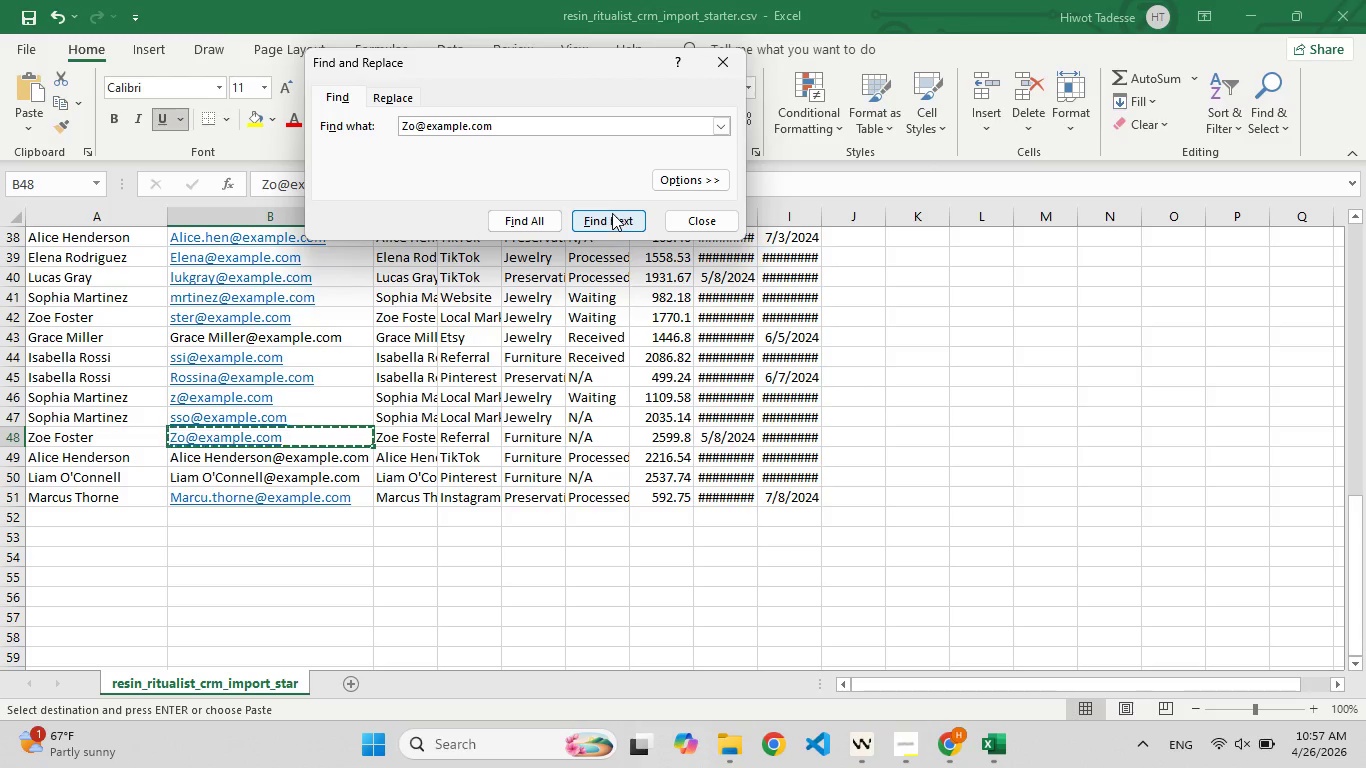 
left_click([612, 213])
 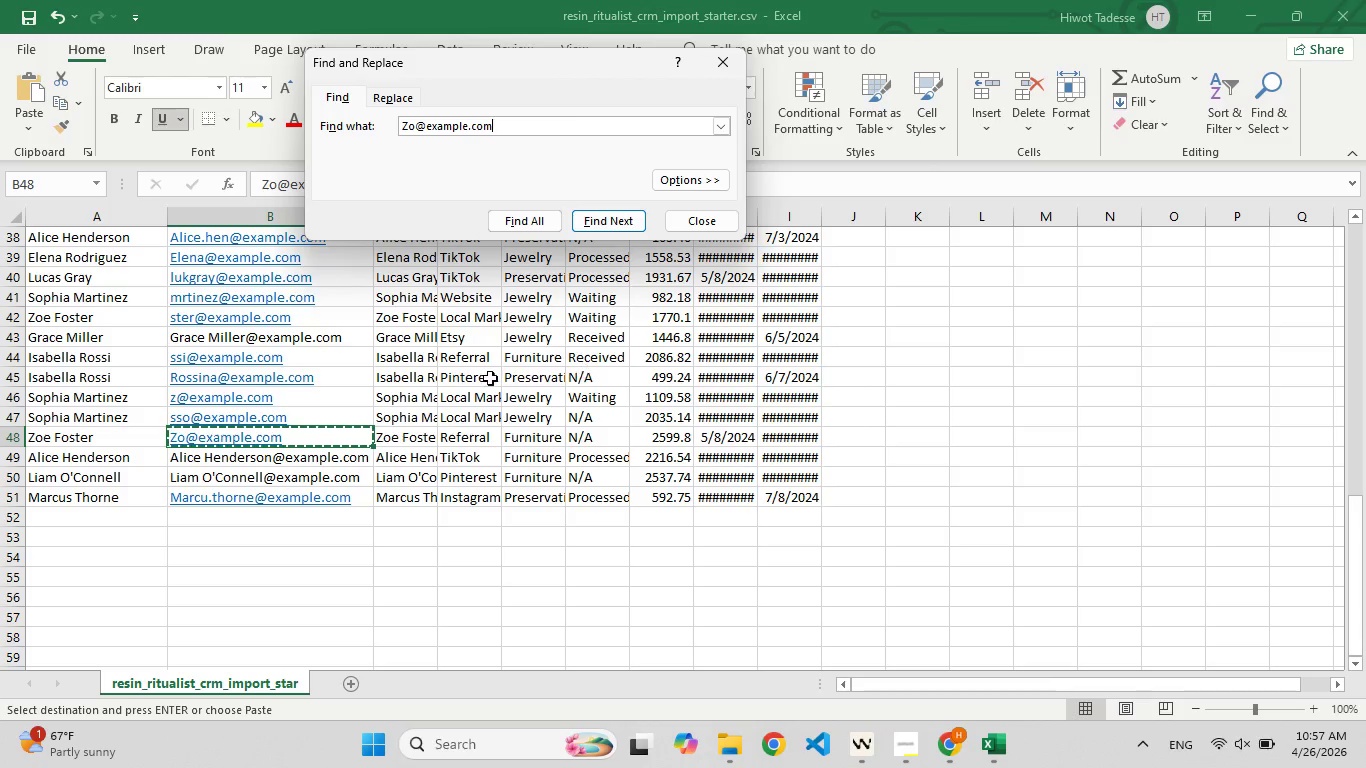 
left_click([358, 337])
 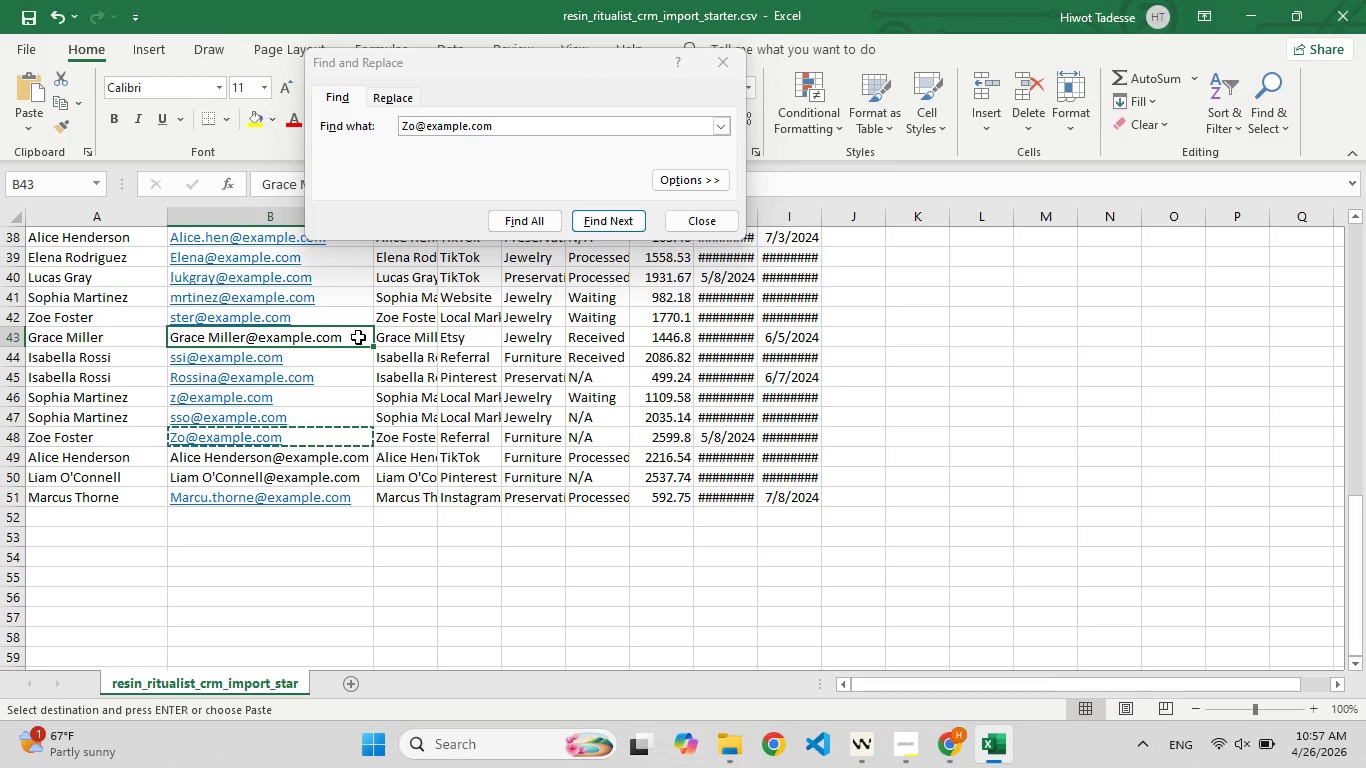 
key(Control+C)
 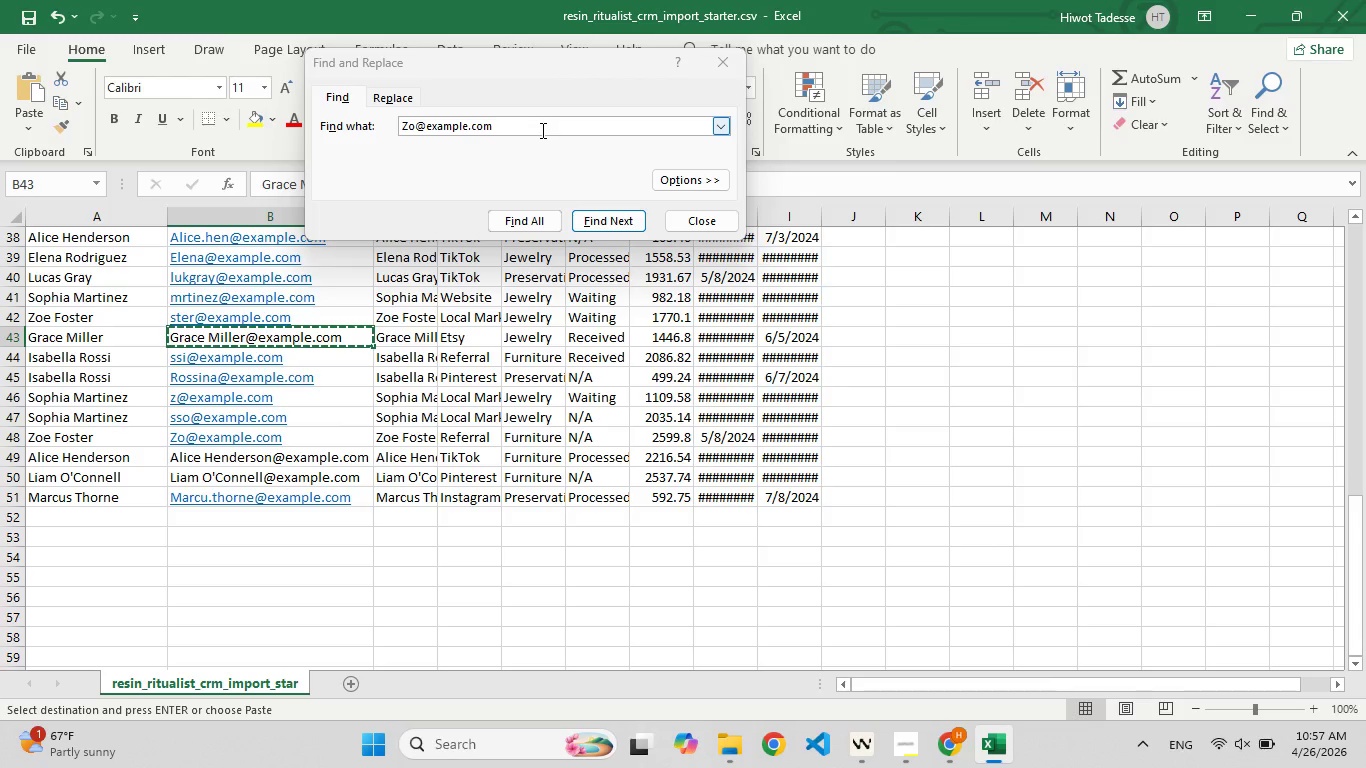 
left_click([541, 130])
 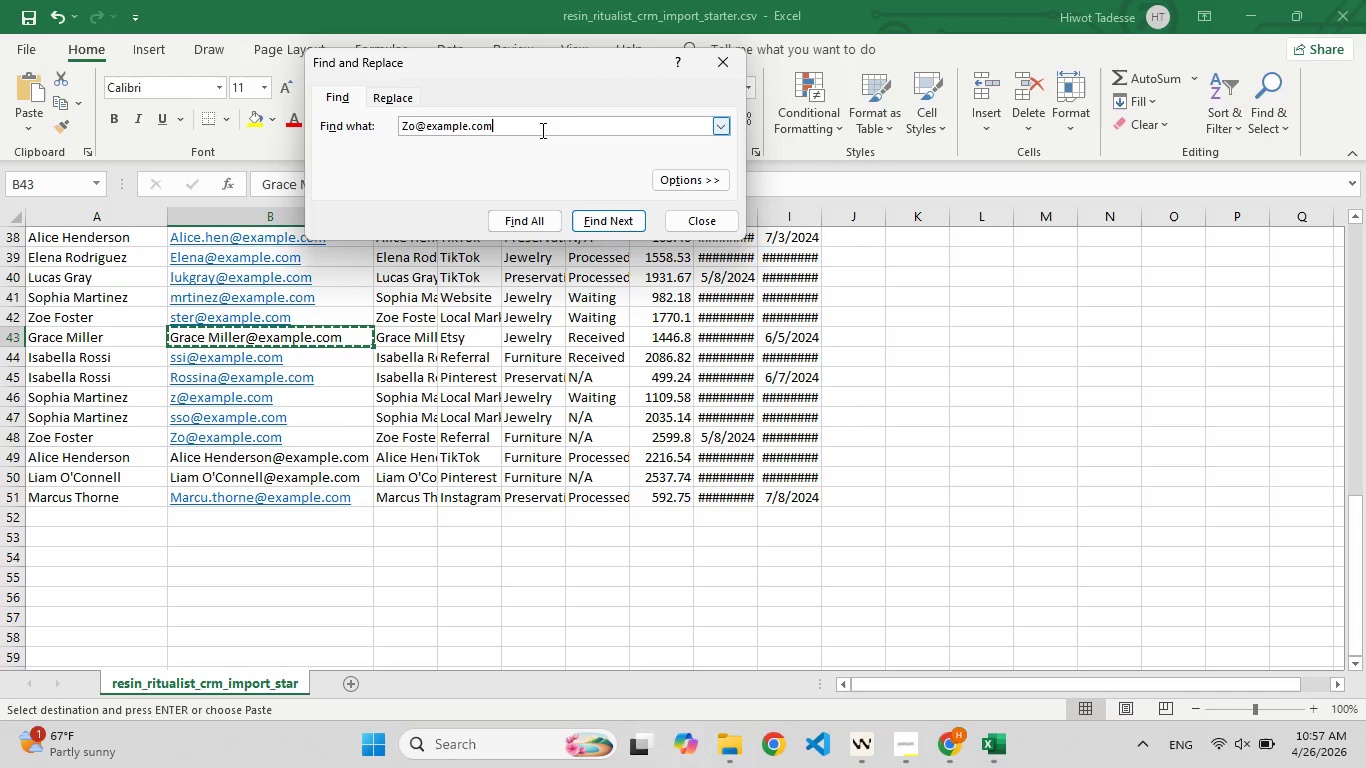 
key(Control+A)
 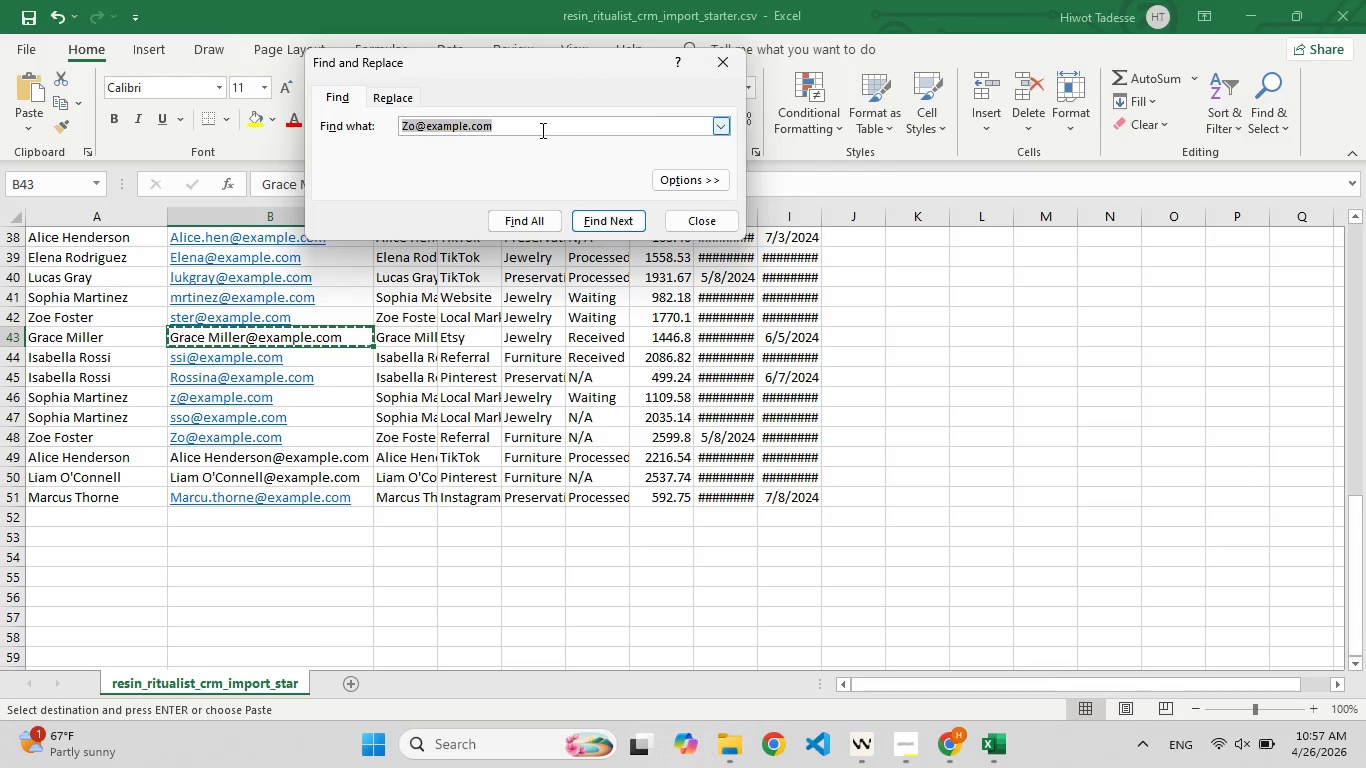 
key(Control+V)
 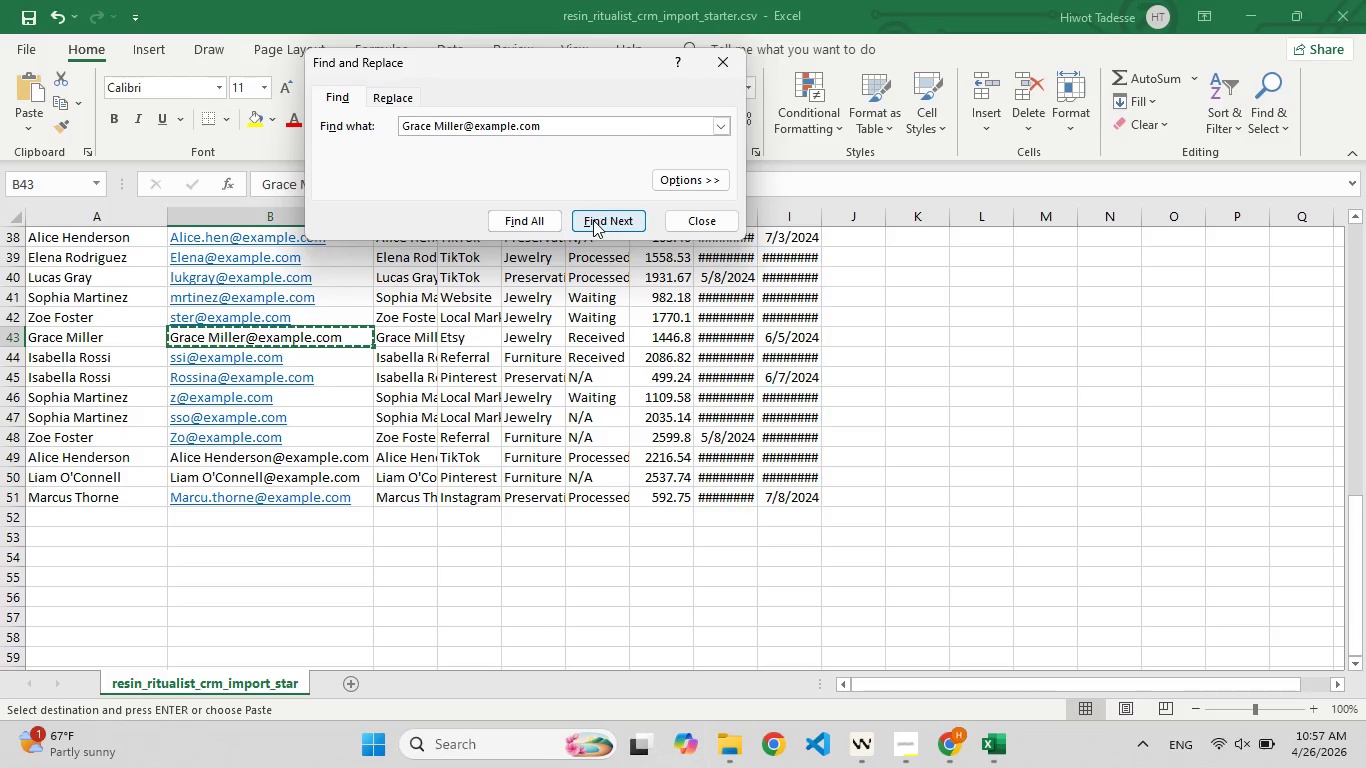 
left_click([593, 220])
 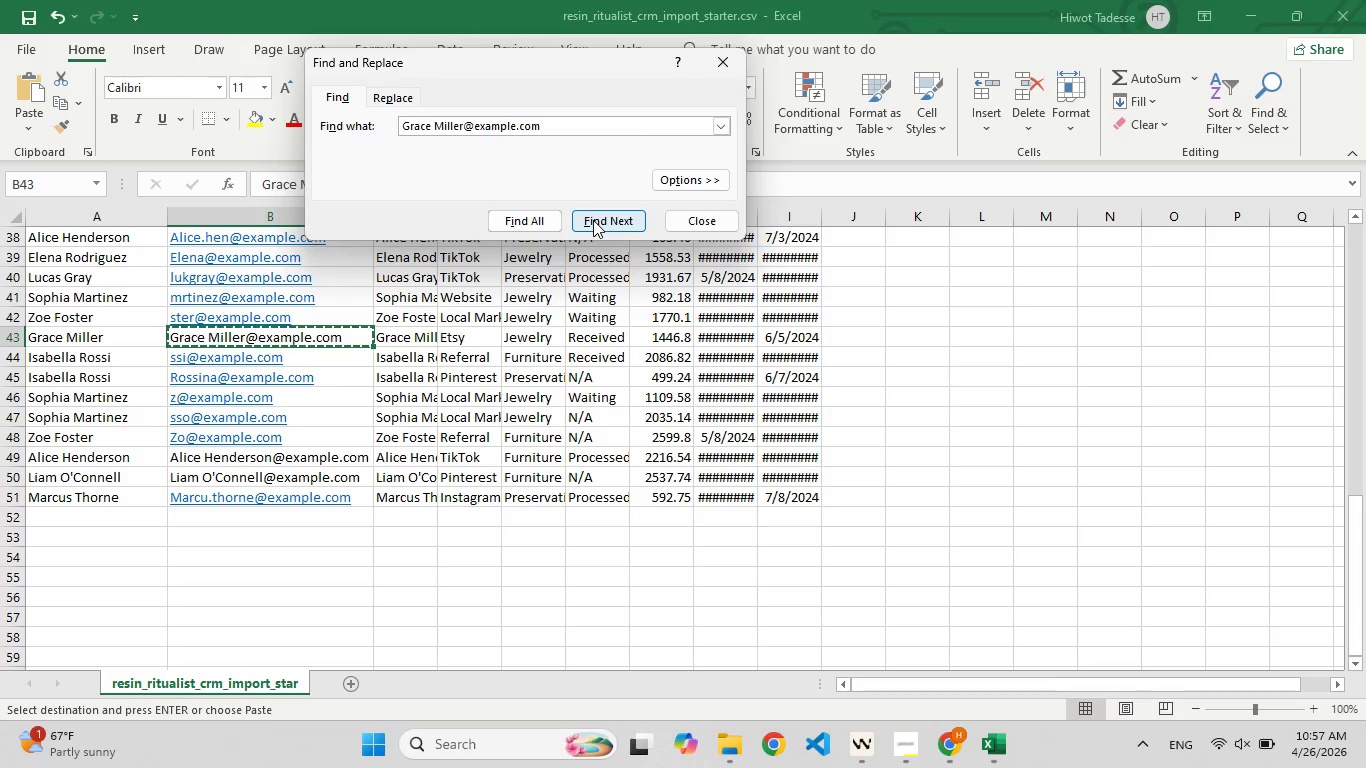 
left_click([593, 220])
 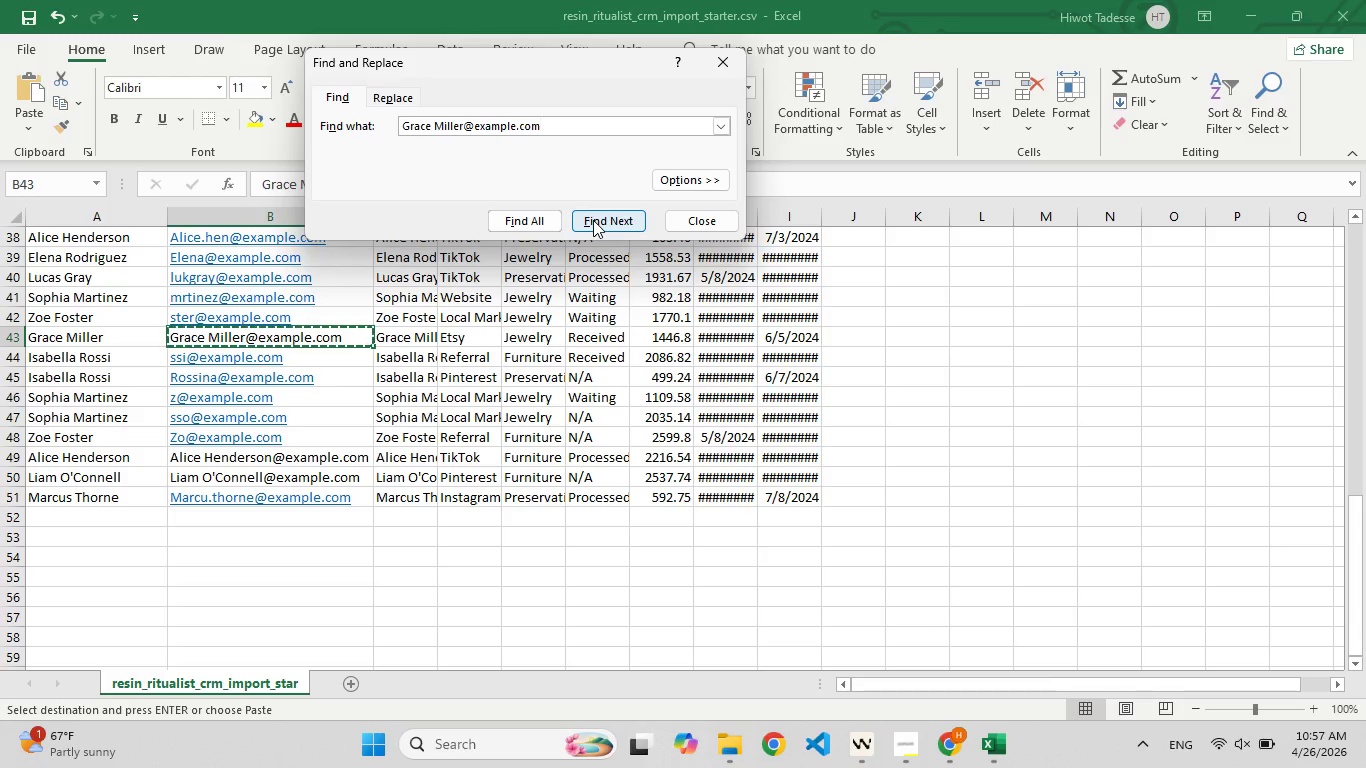 
left_click([593, 220])
 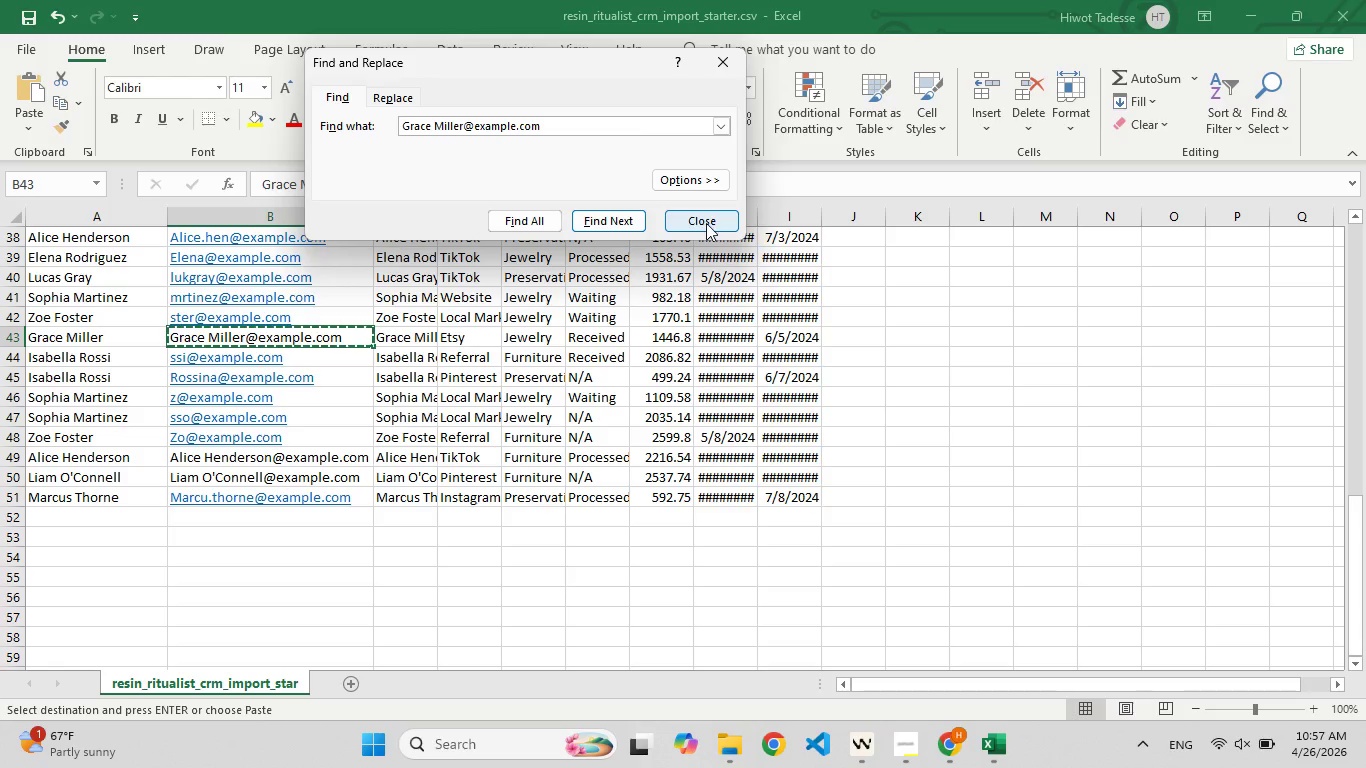 
left_click([706, 223])
 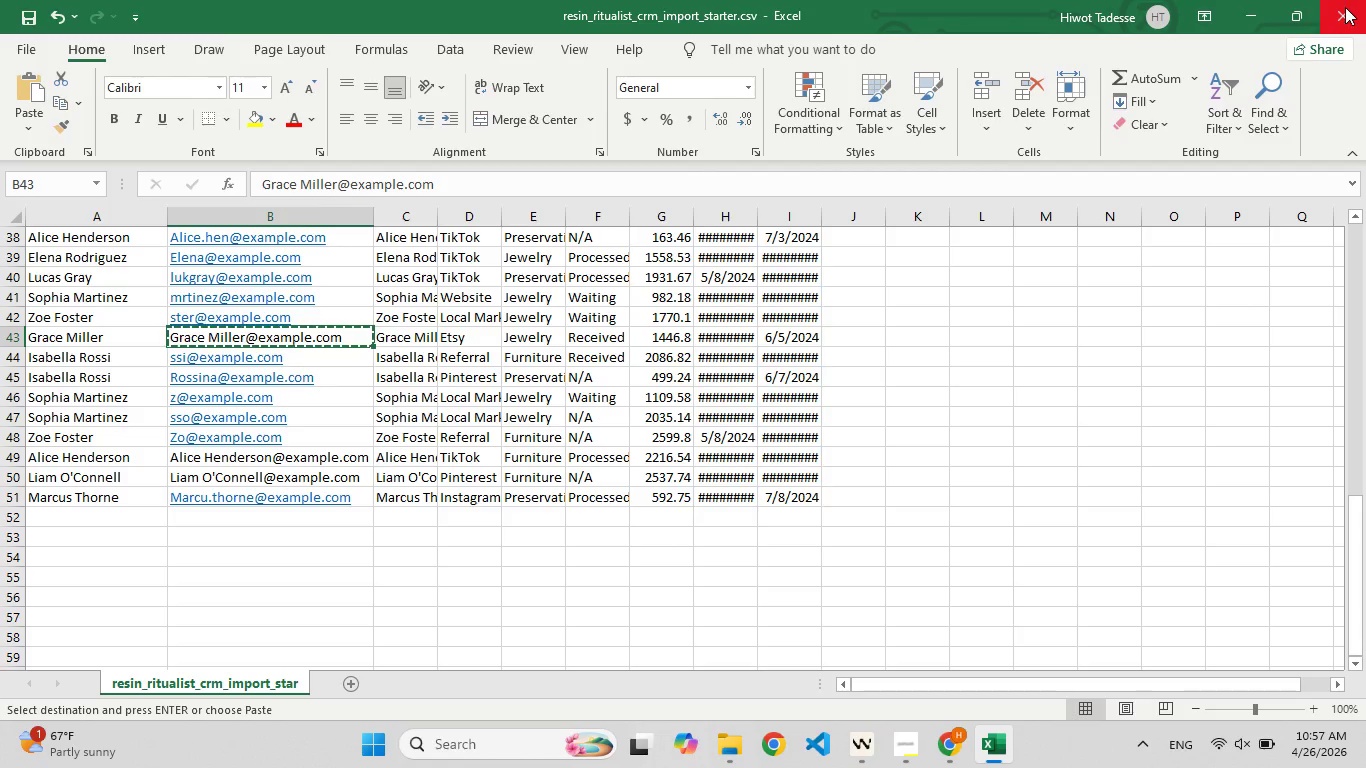 
left_click([1345, 8])
 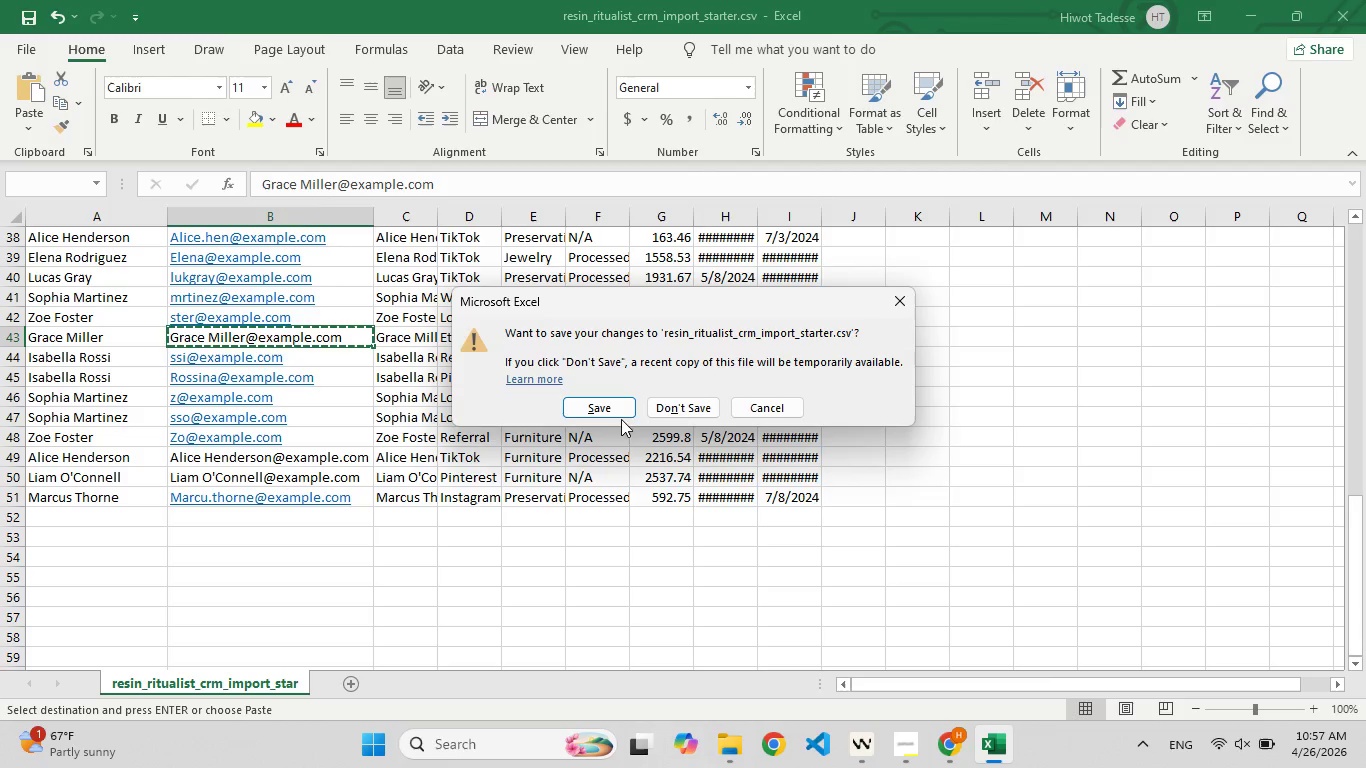 
left_click([611, 408])
 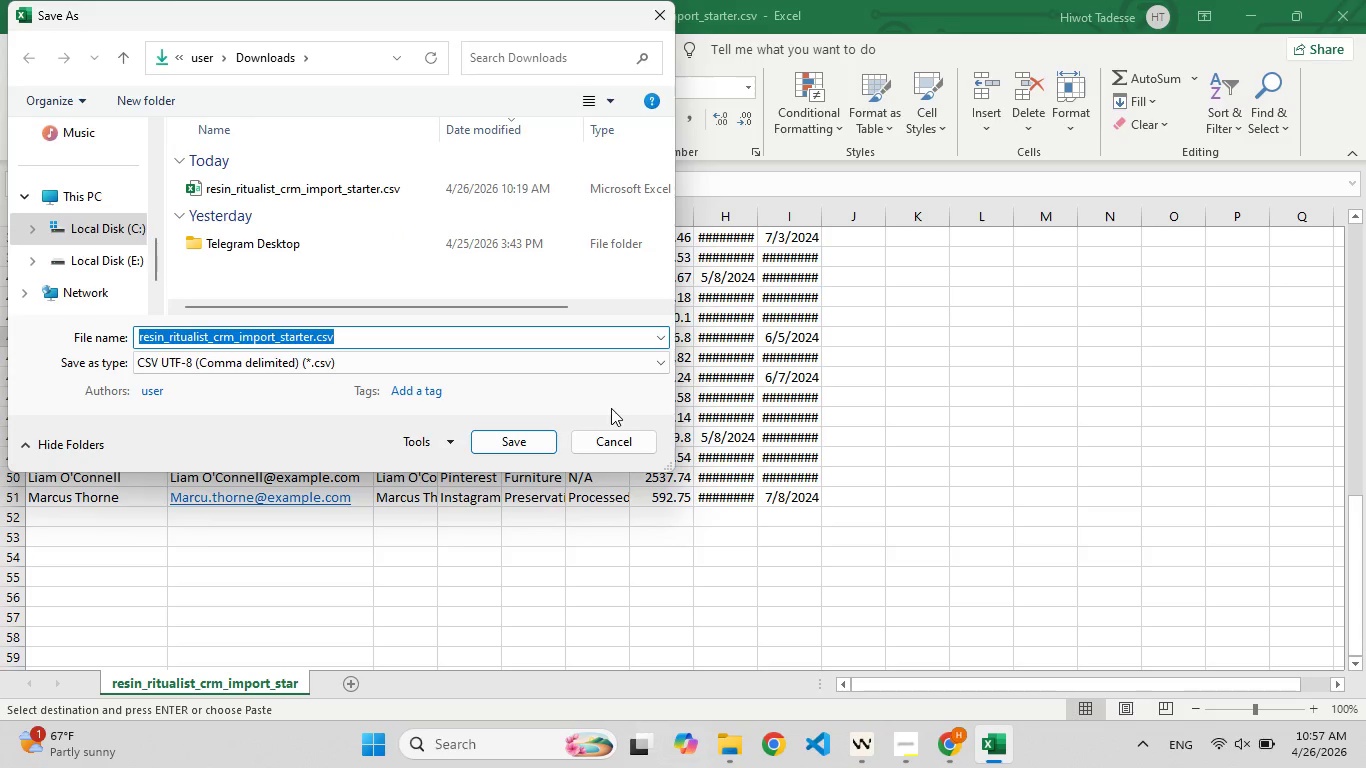 
left_click([527, 441])
 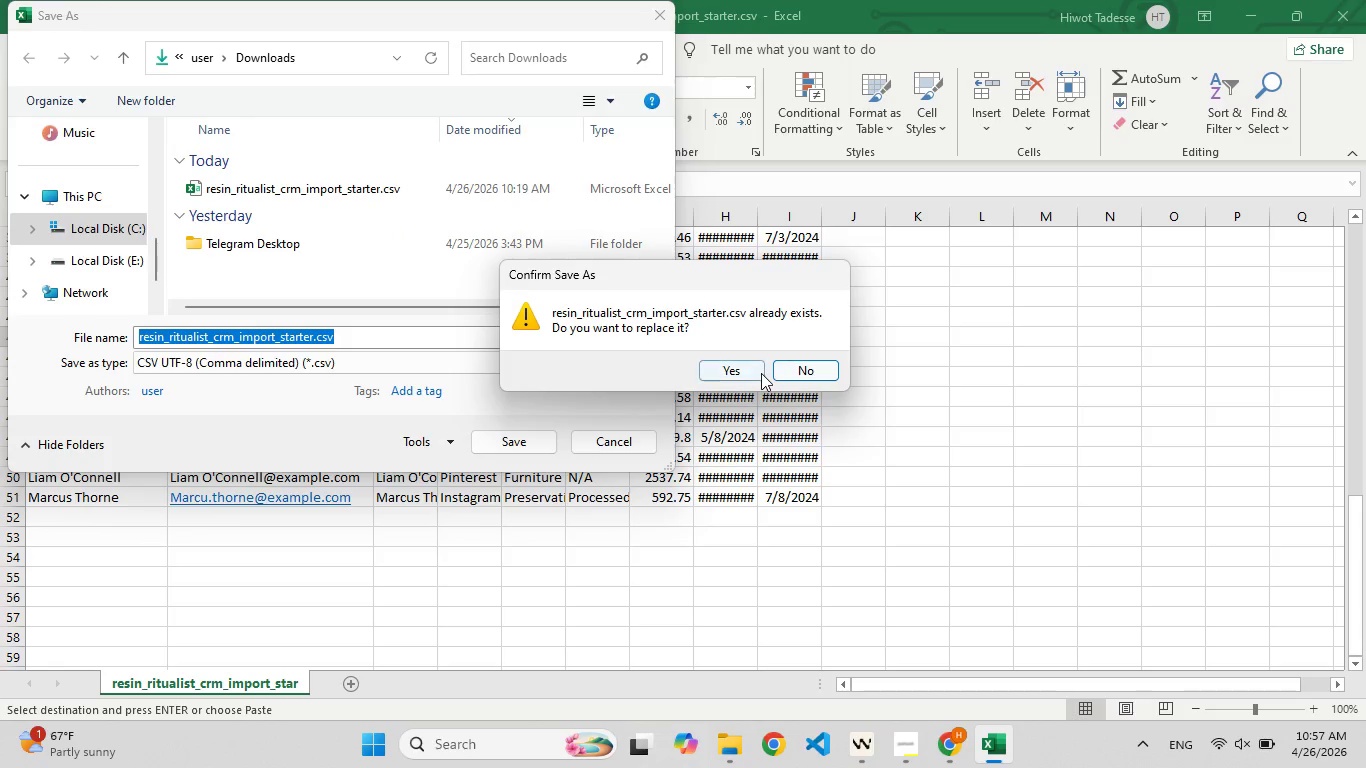 
left_click([760, 373])
 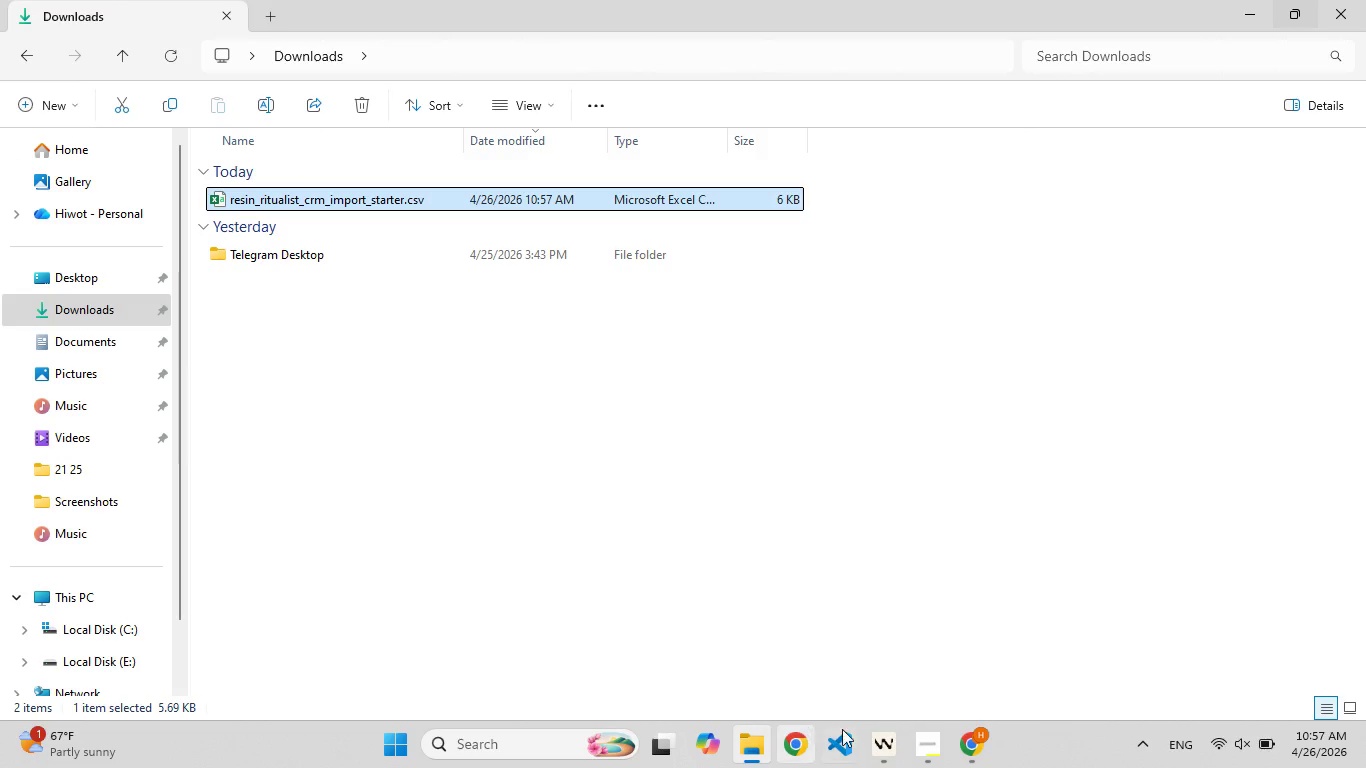 
wait(5.61)
 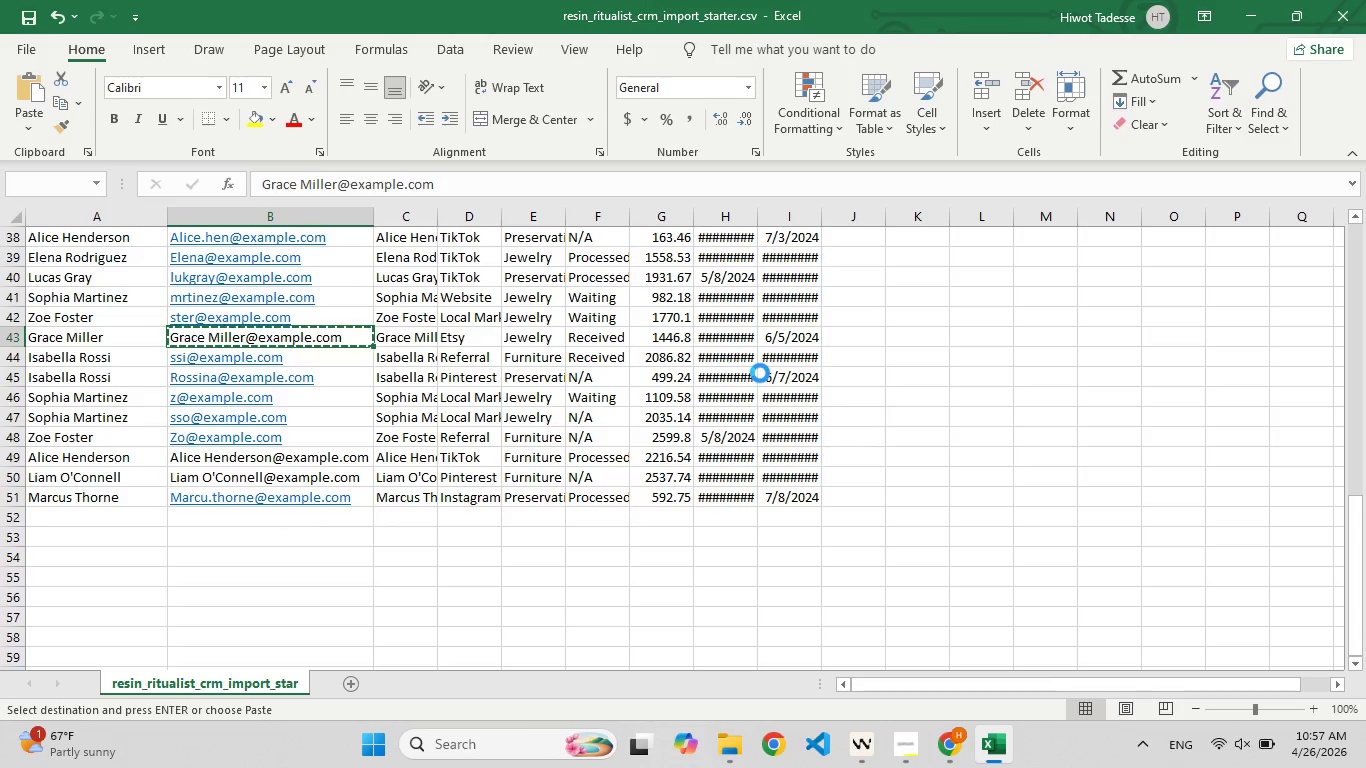 
left_click([972, 739])
 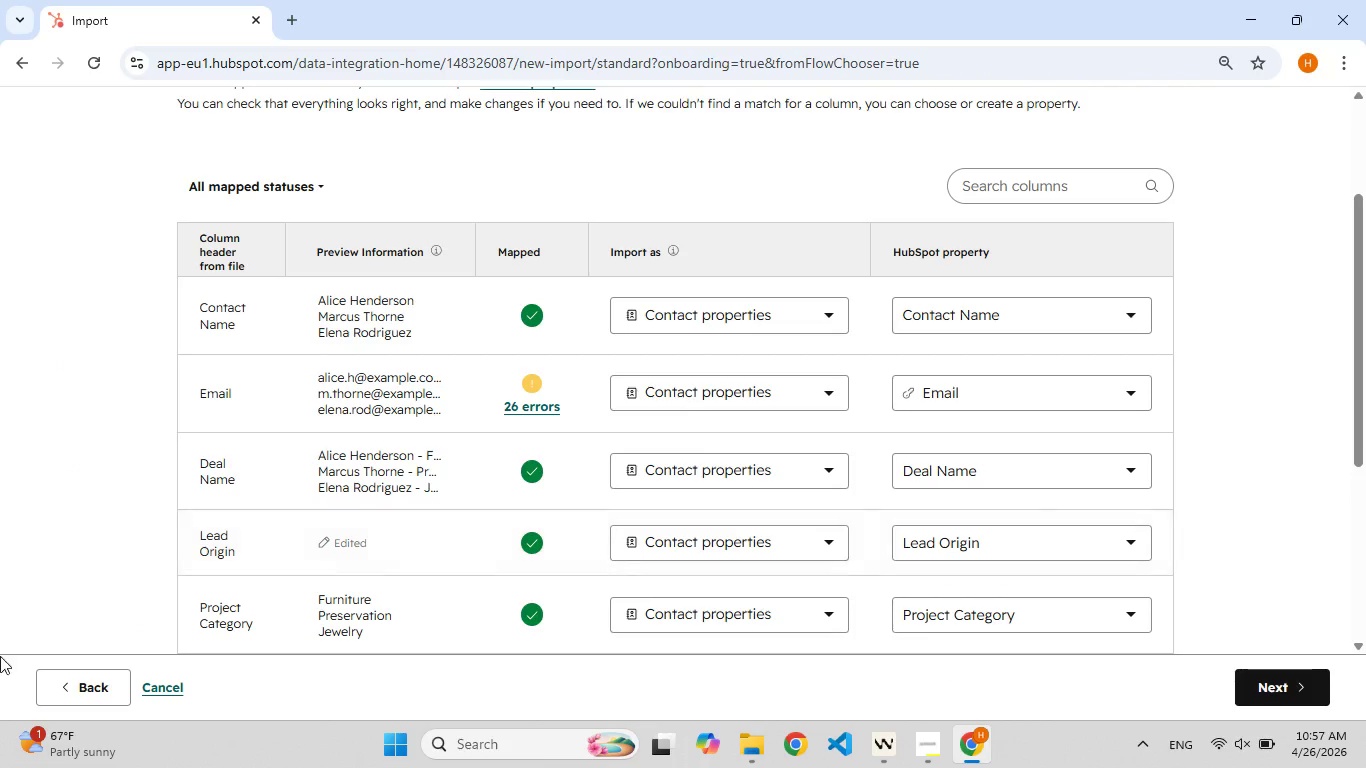 
left_click([46, 686])
 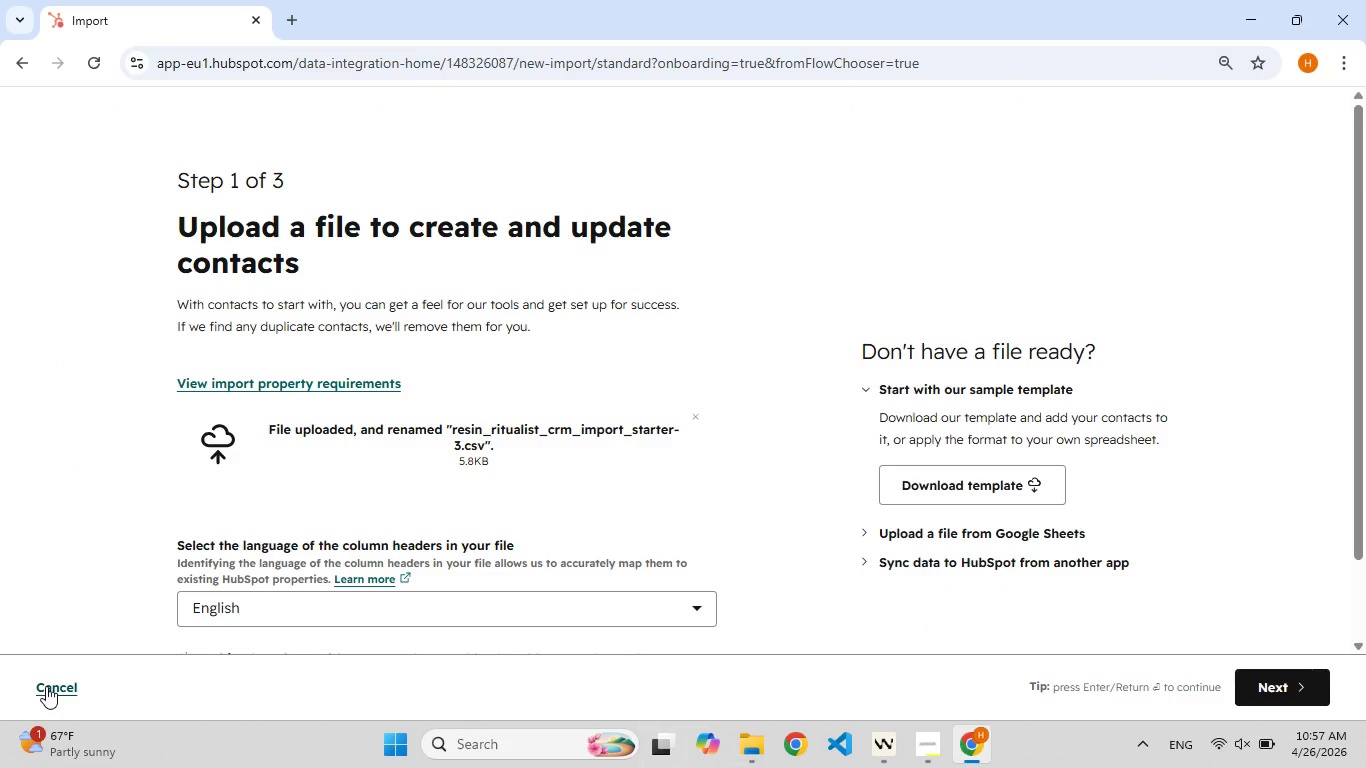 
left_click([46, 686])
 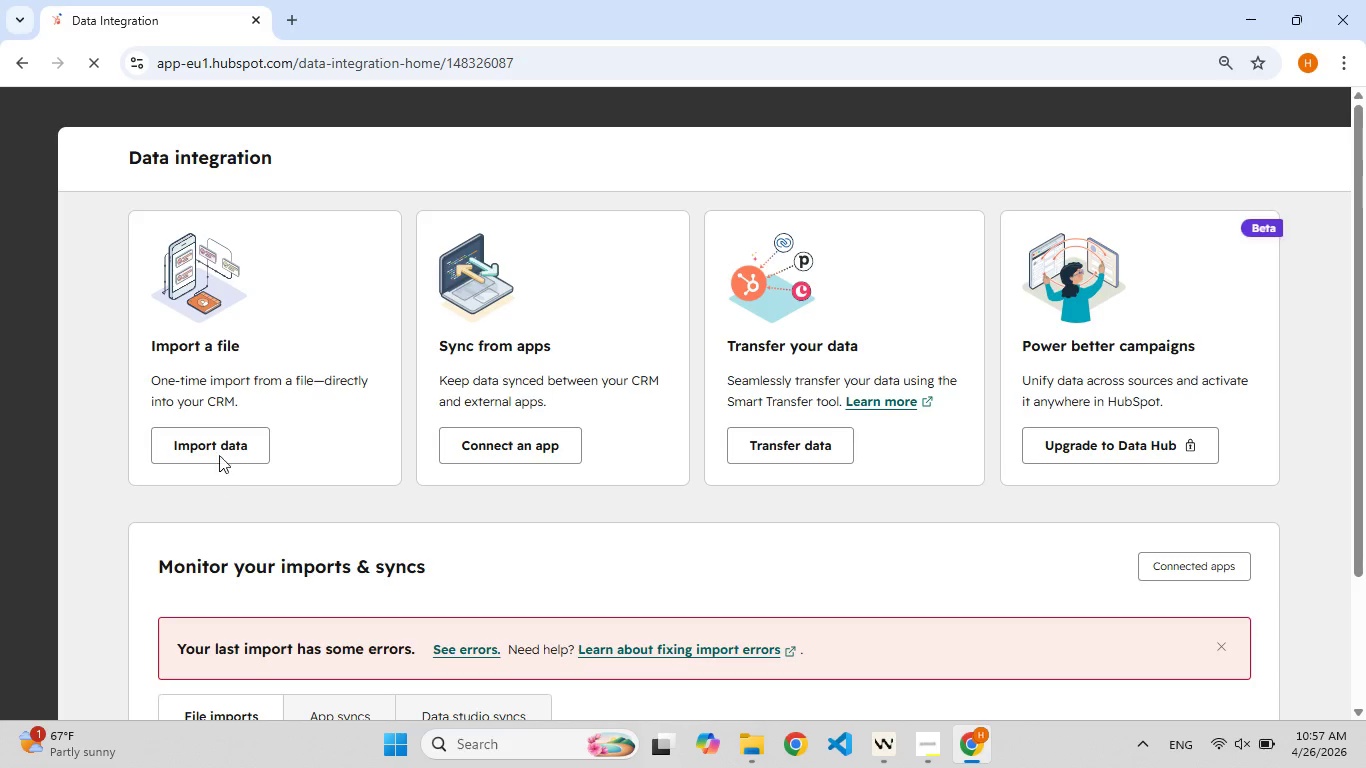 
left_click([198, 443])
 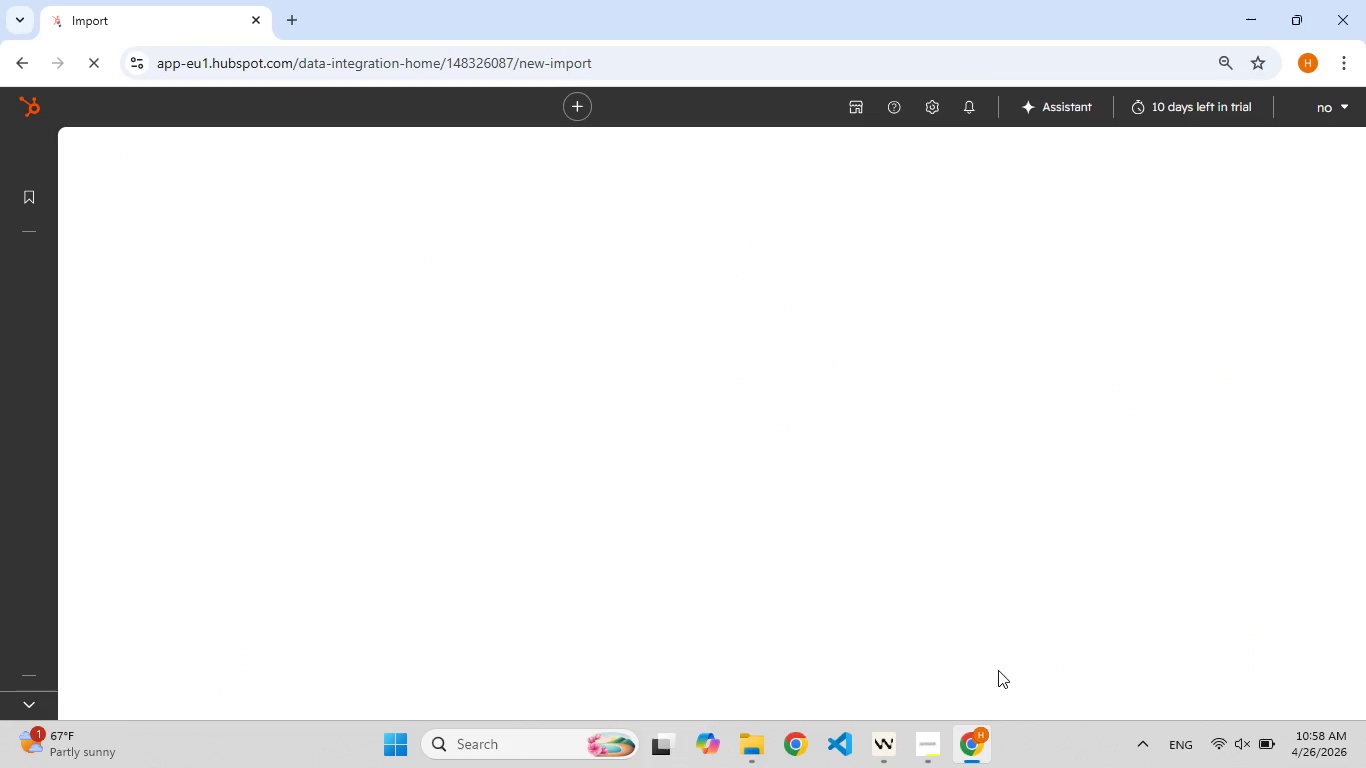 
left_click([935, 747])